 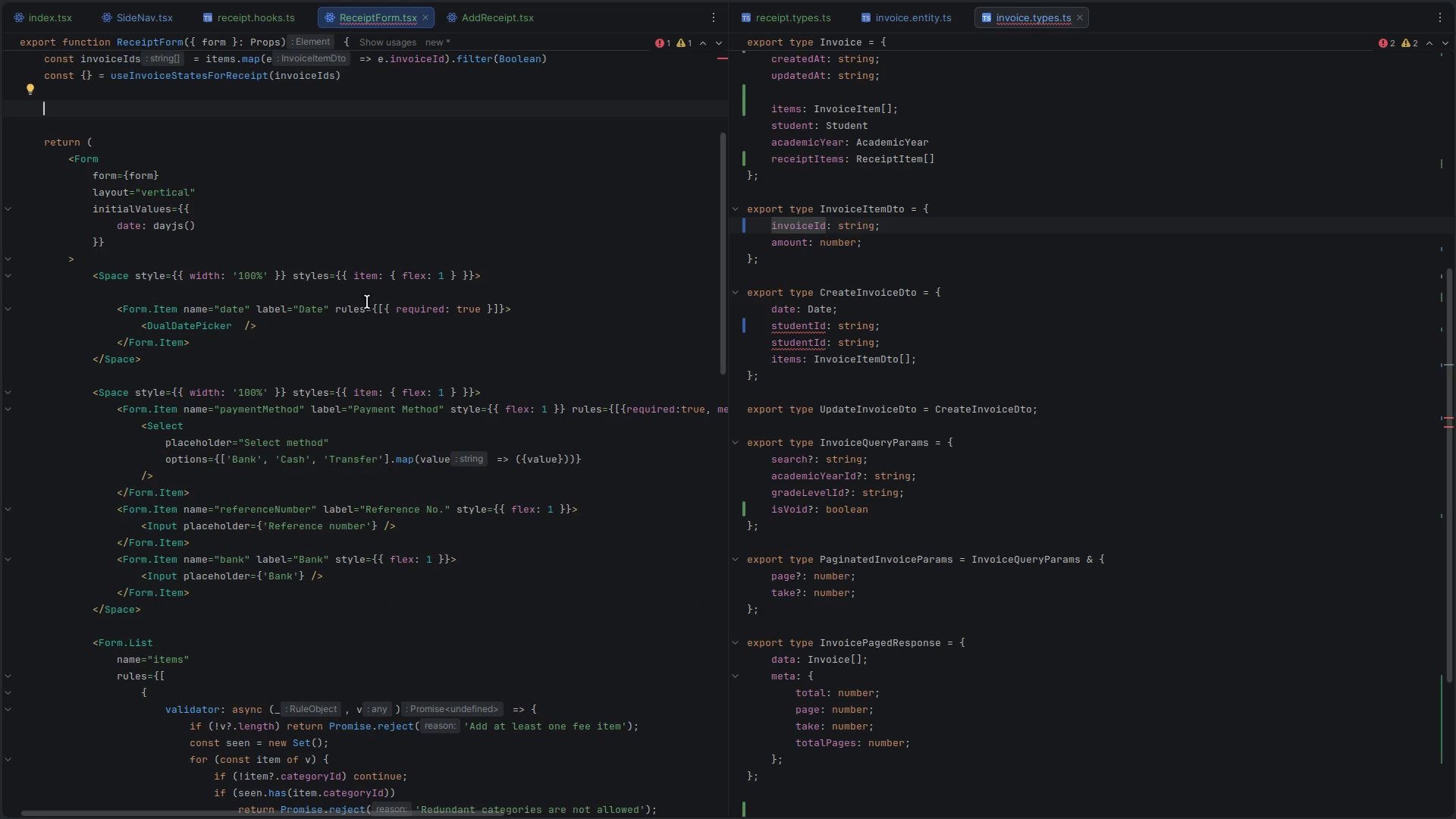 
scroll: coordinate [317, 344], scroll_direction: up, amount: 1.0
 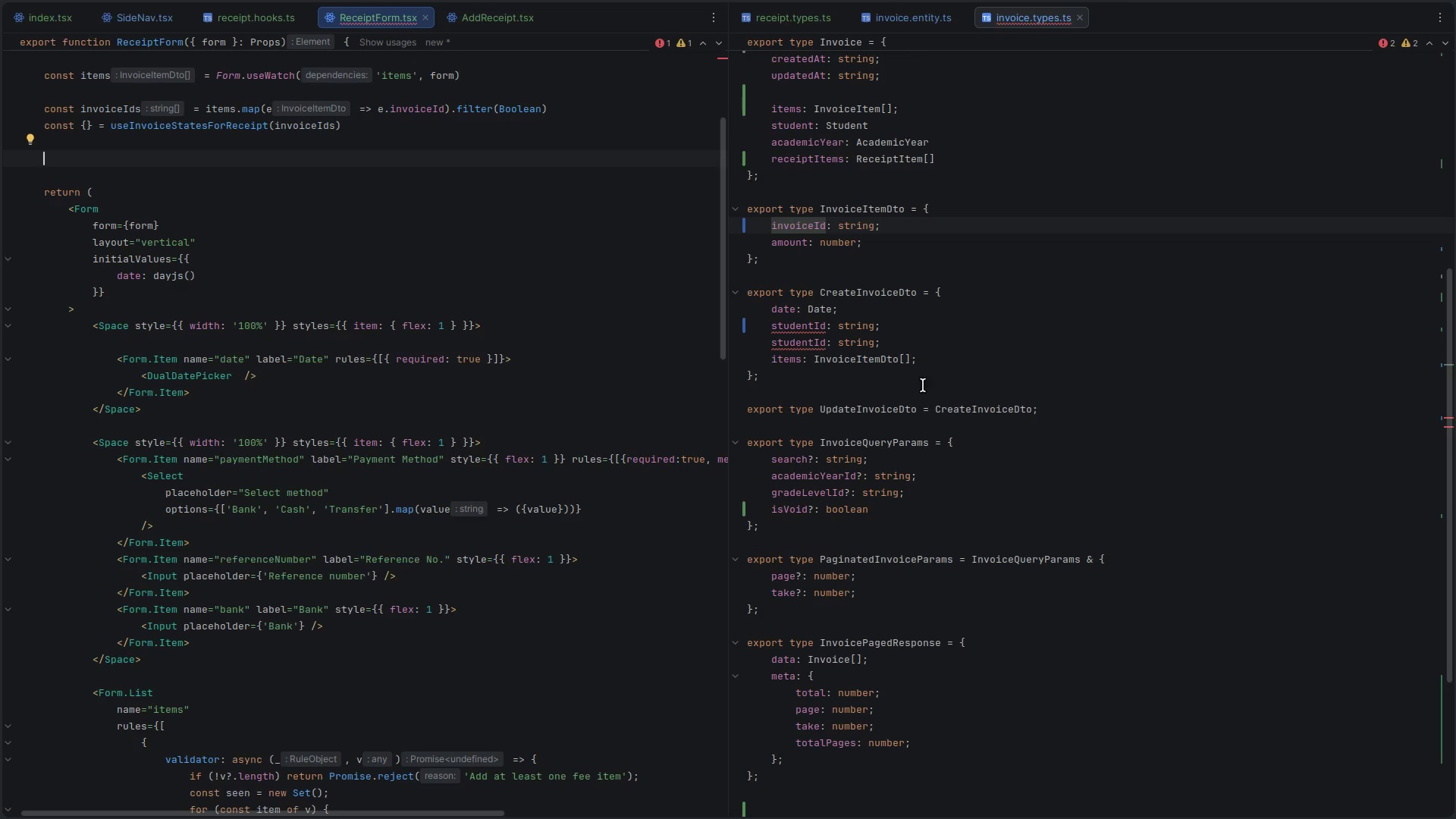 
left_click([907, 323])
 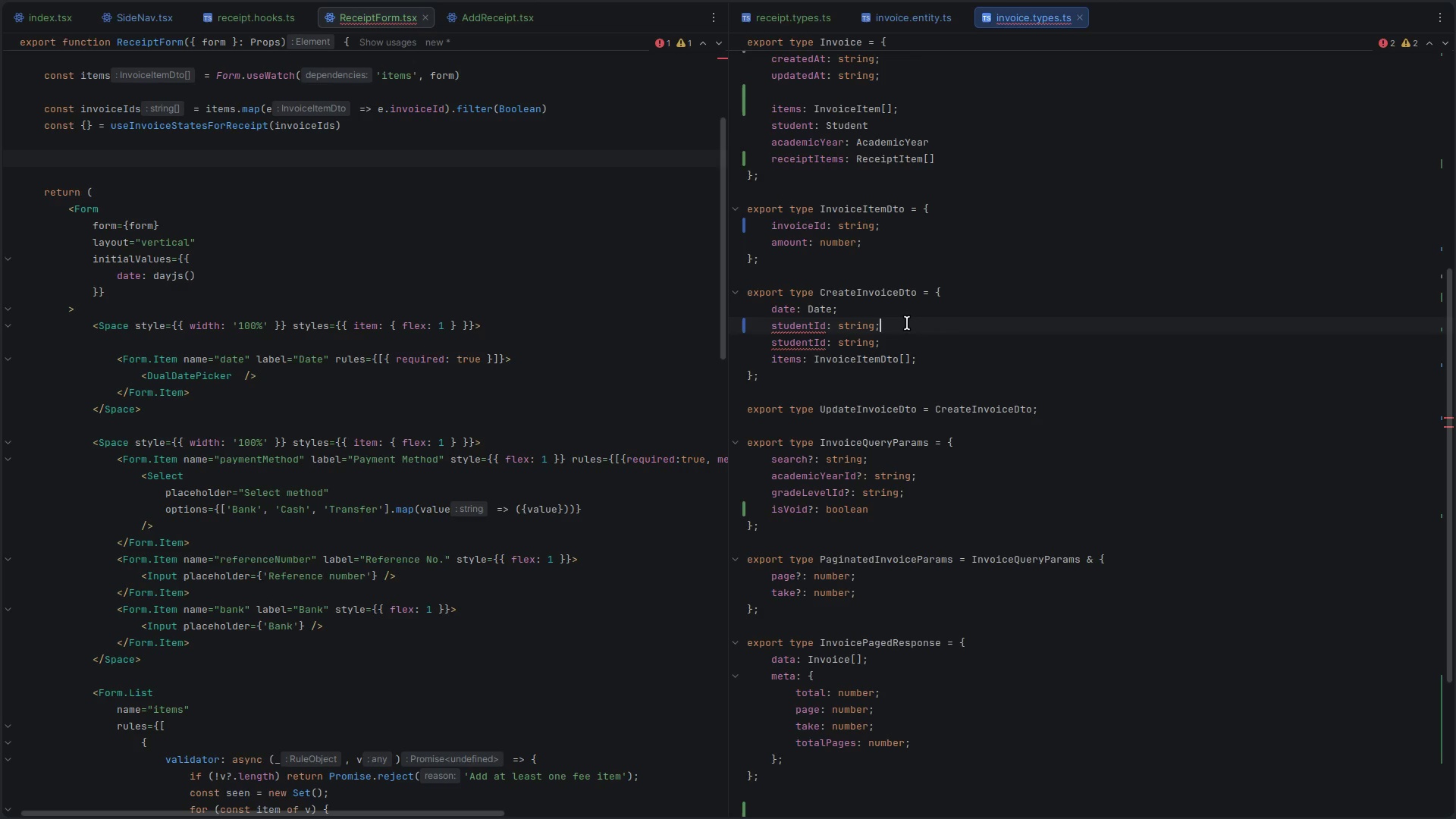 
key(Control+X)
 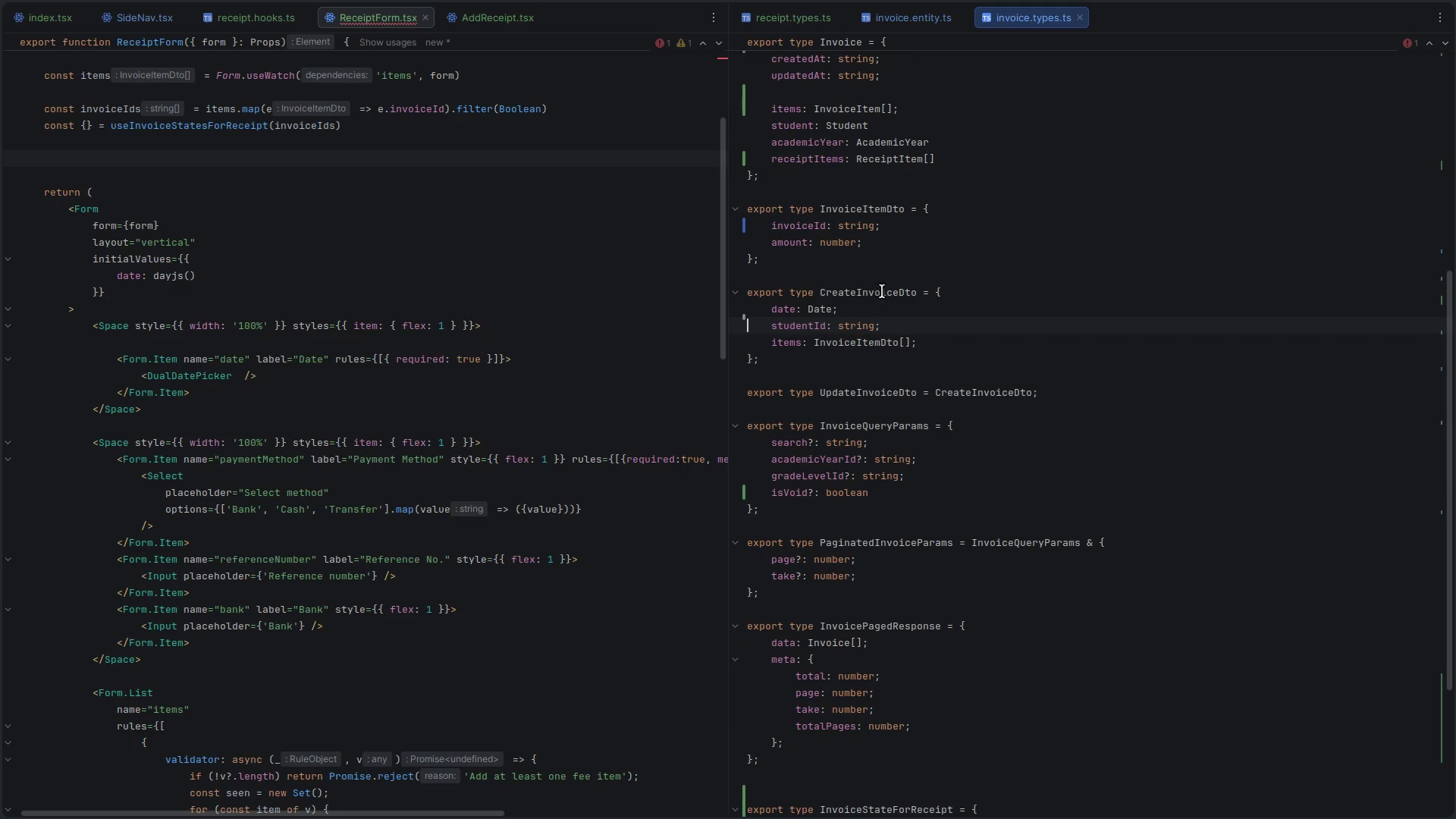 
double_click([887, 288])
 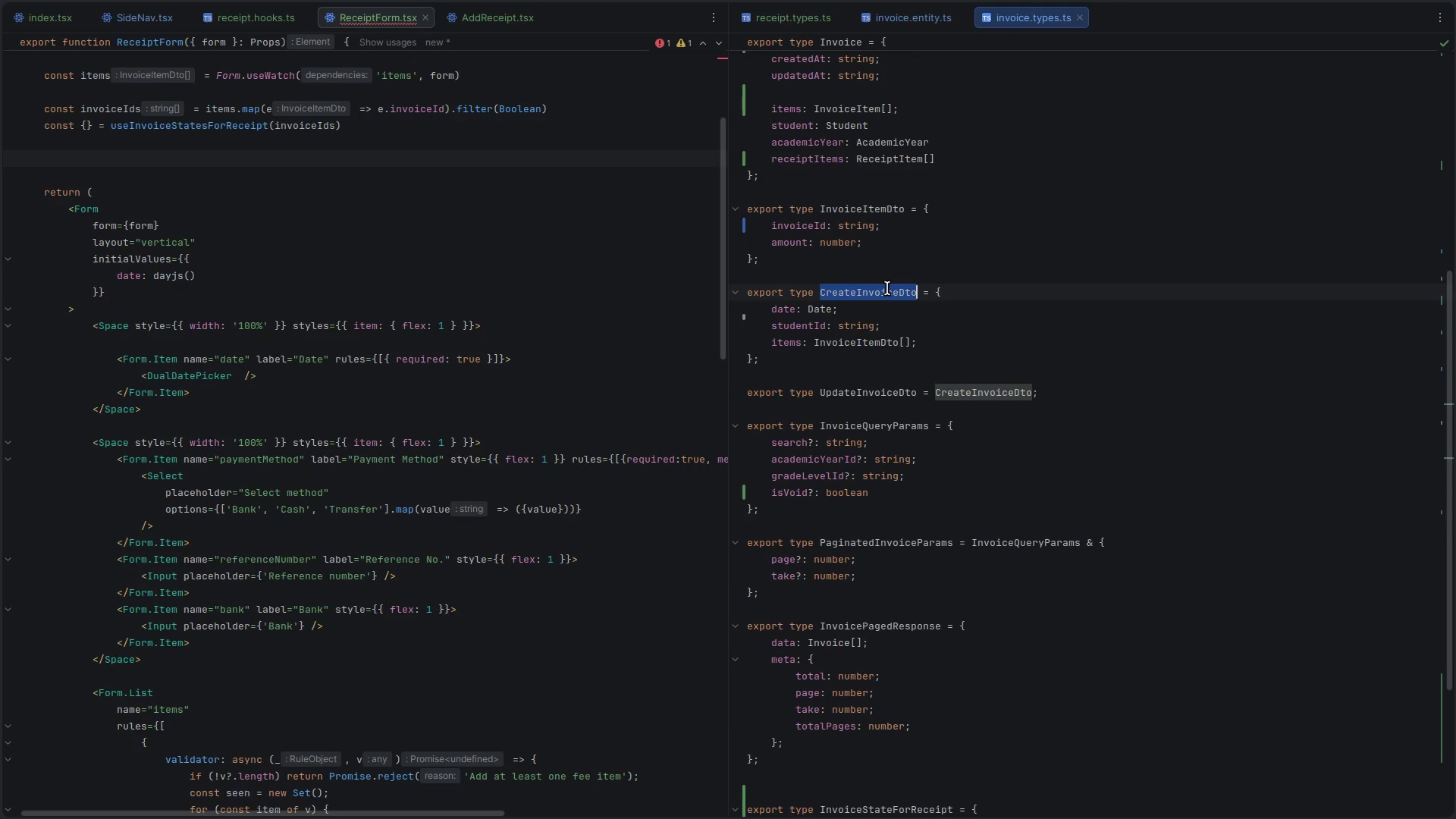 
triple_click([887, 288])
 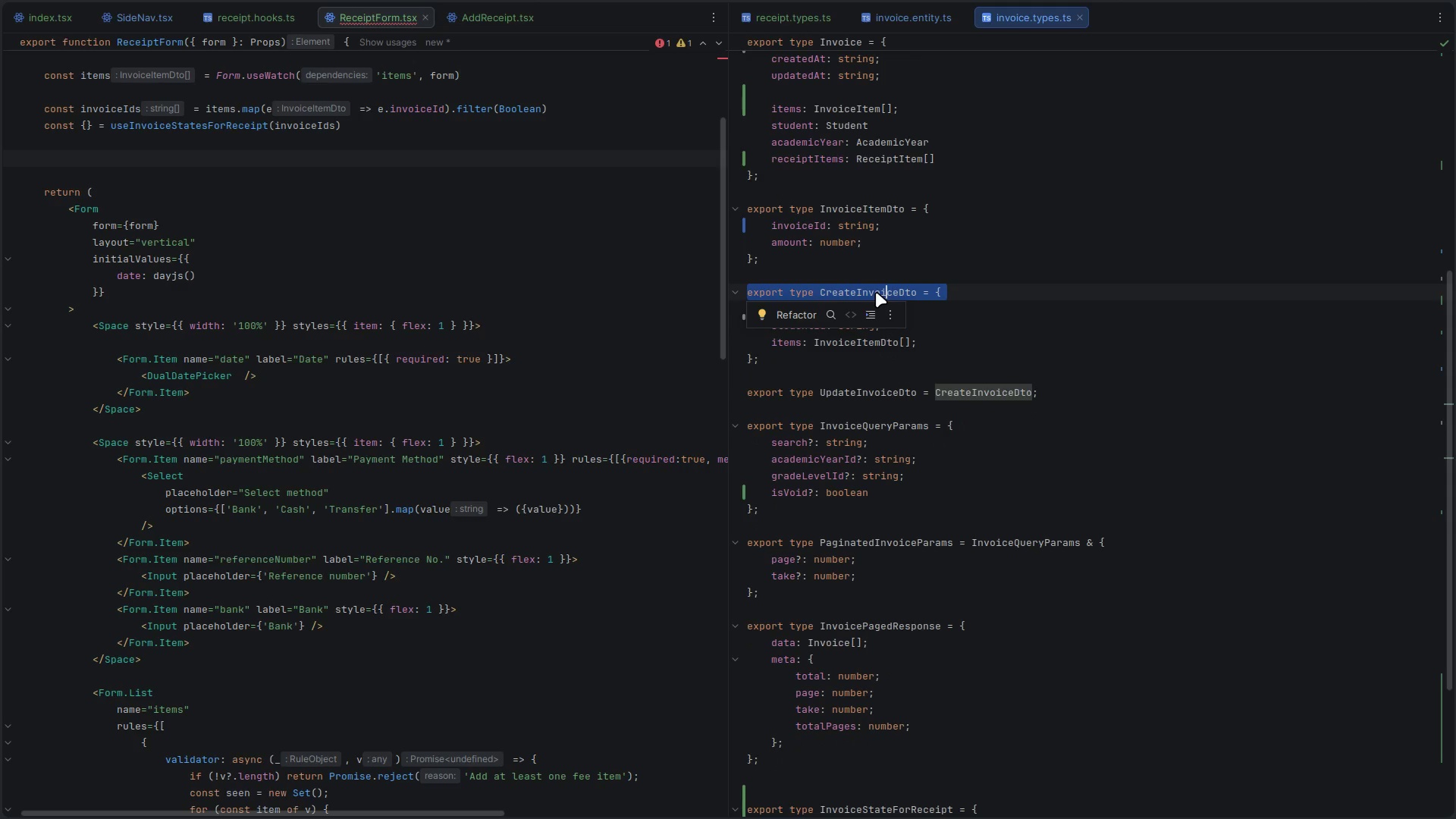 
left_click([876, 292])
 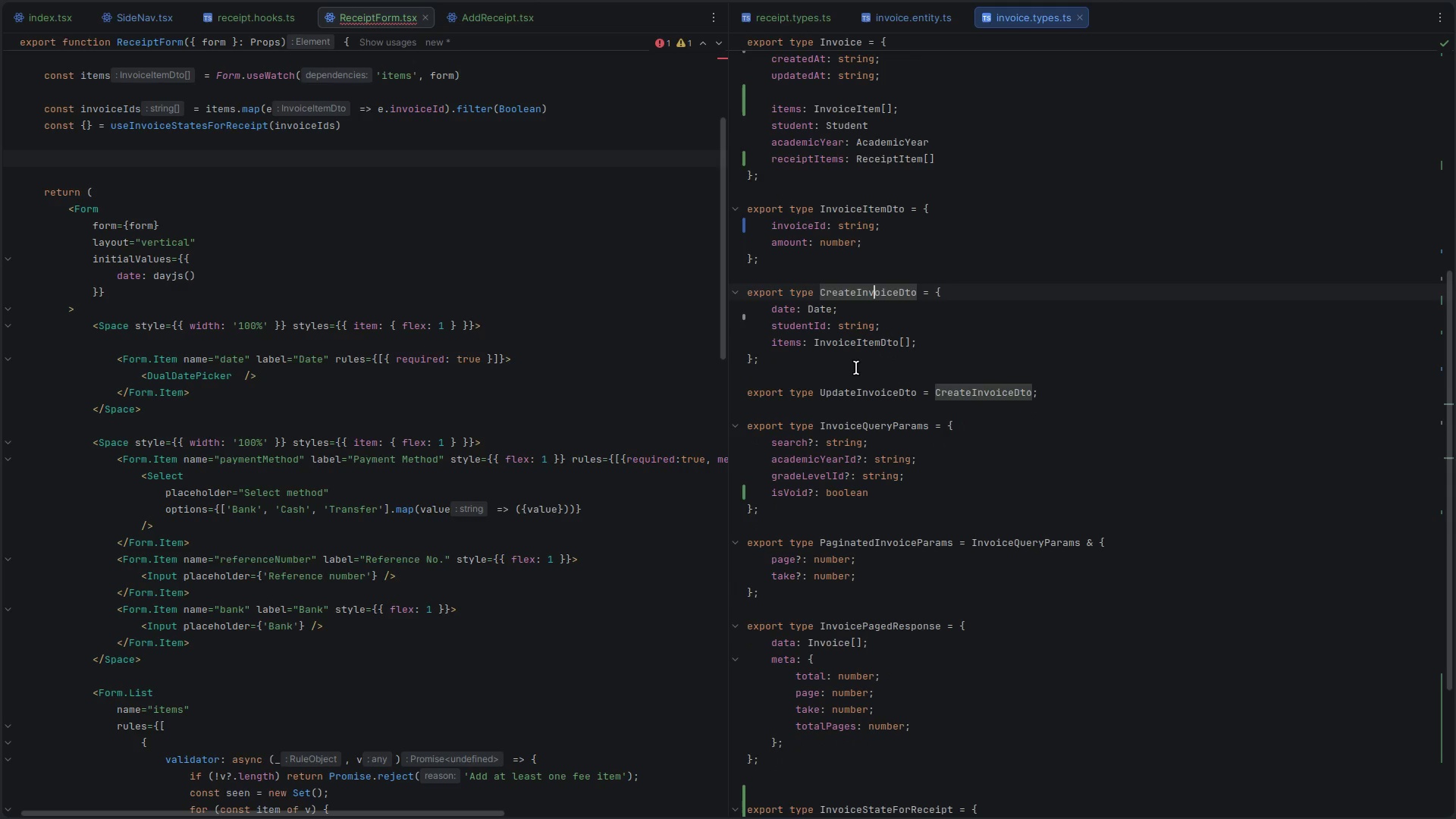 
left_click([856, 368])
 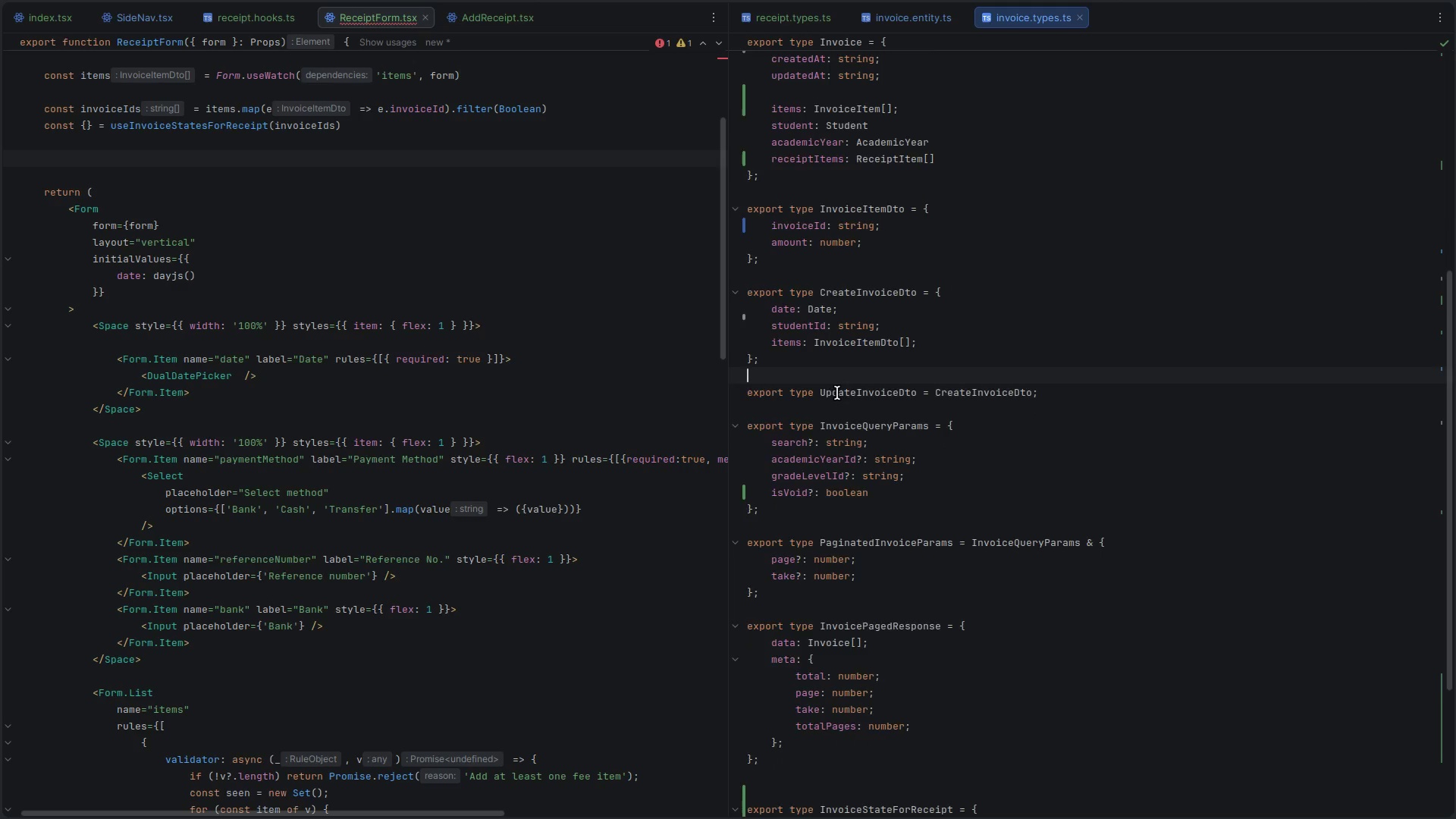 
scroll: coordinate [833, 406], scroll_direction: up, amount: 8.0
 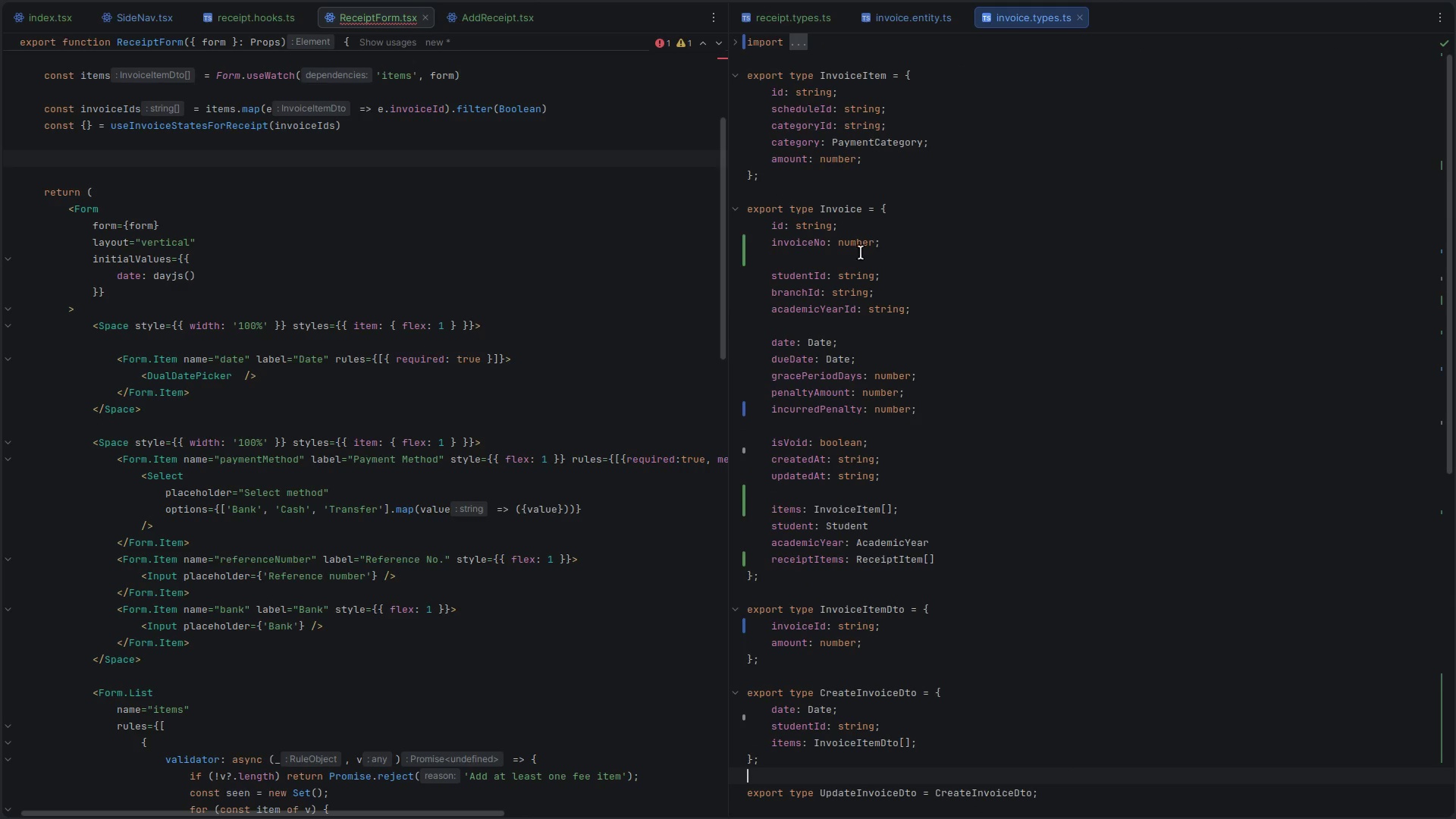 
left_click([808, 294])
 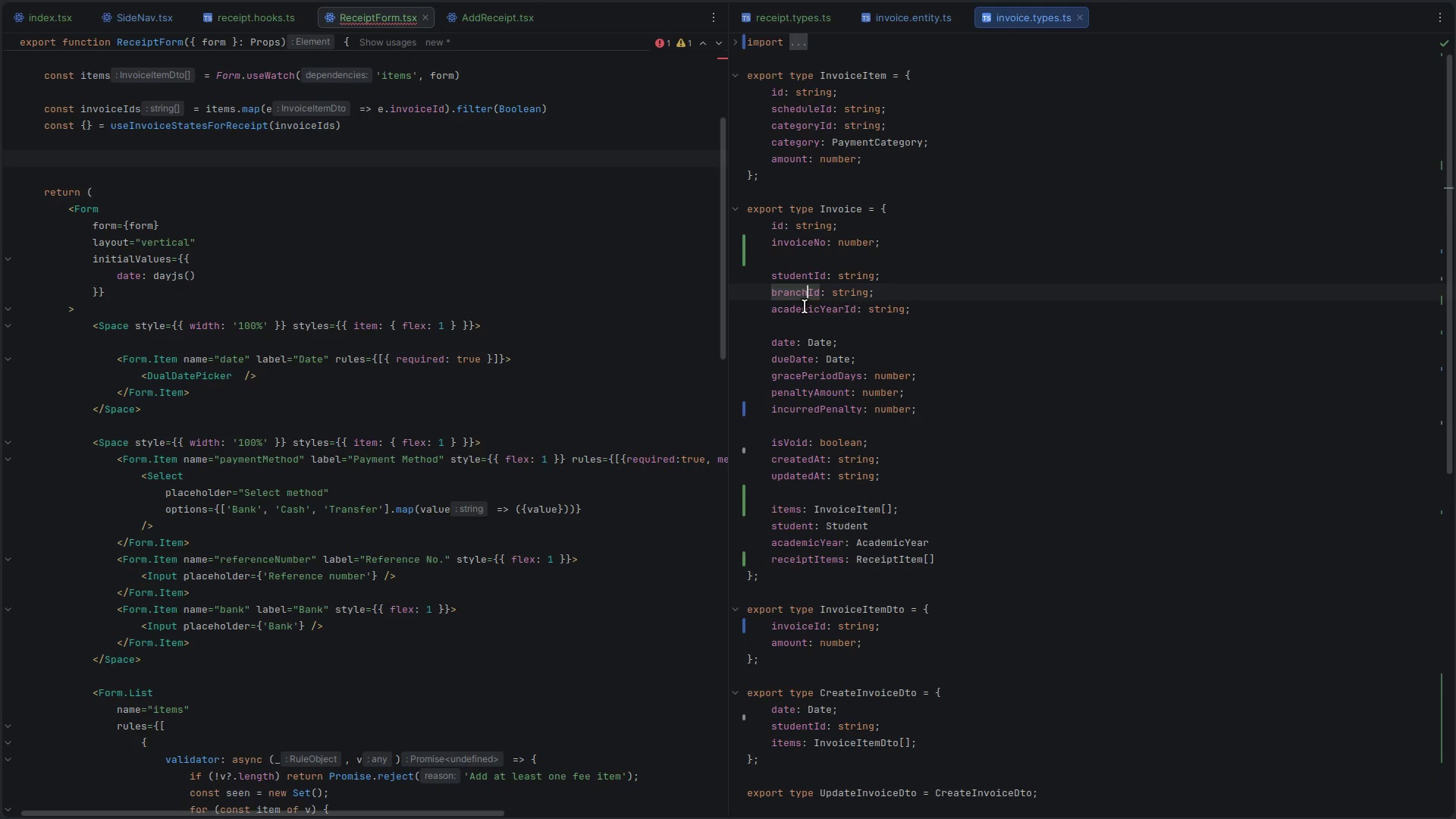 
left_click([804, 312])
 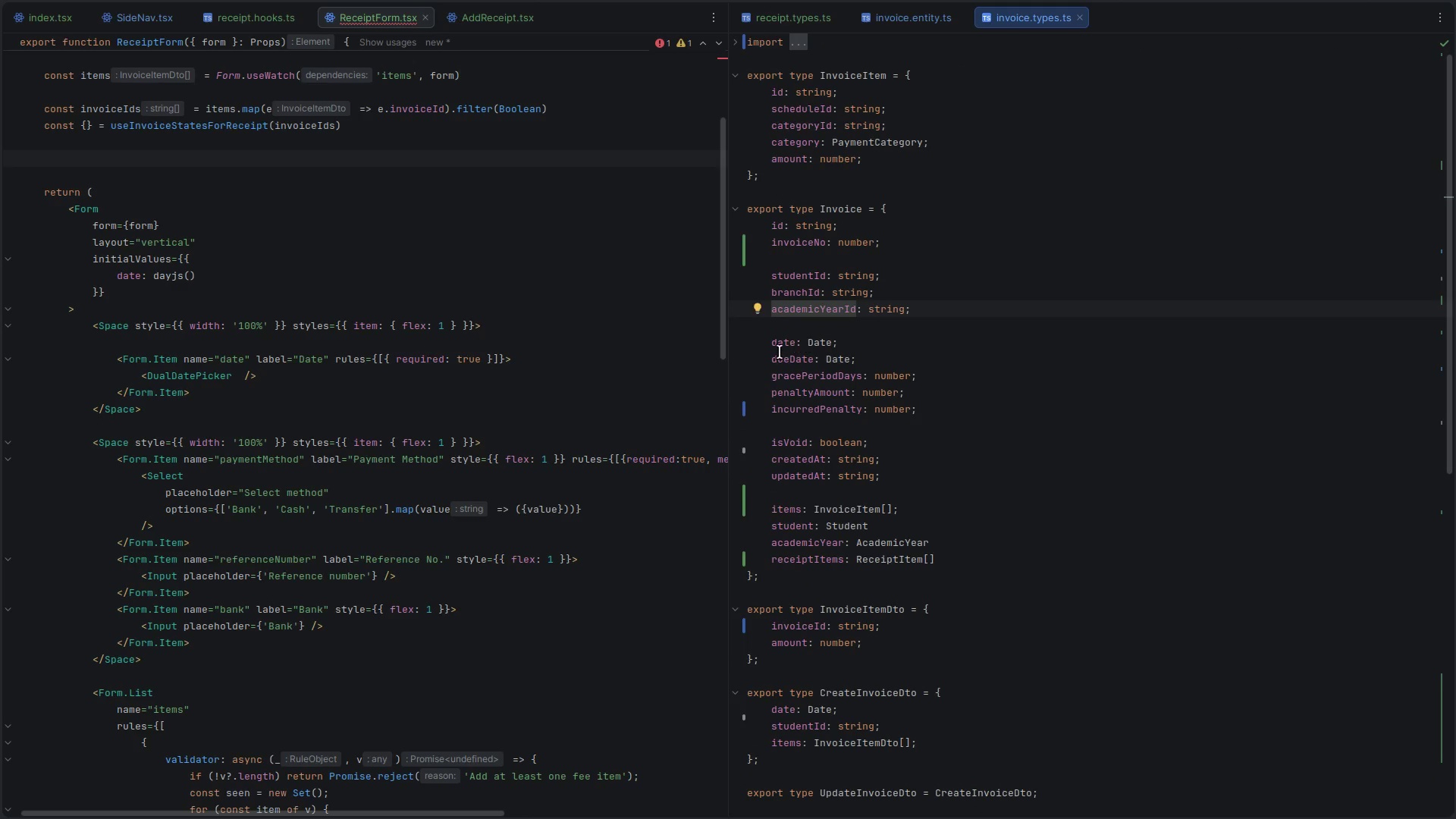 
left_click([790, 347])
 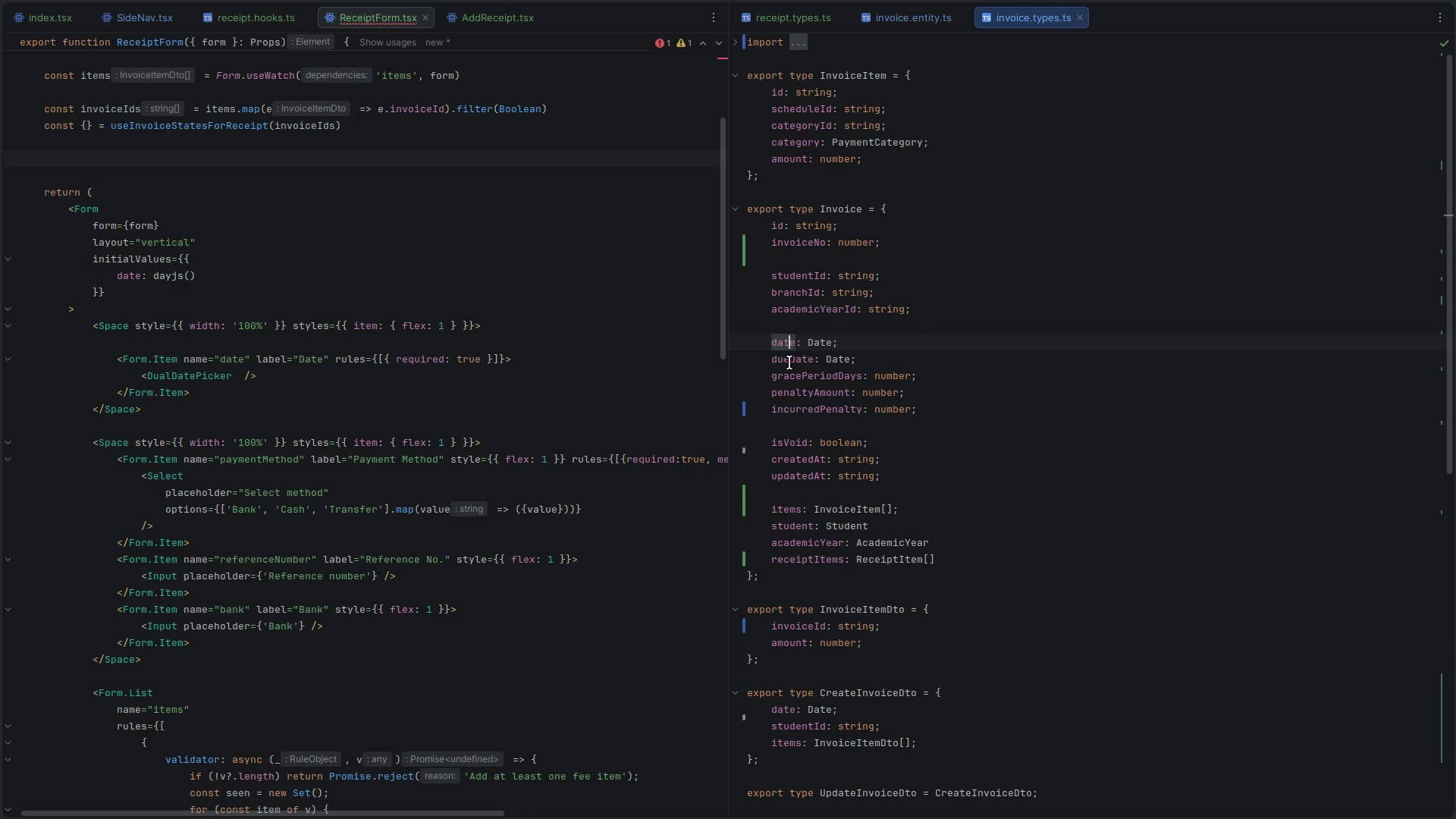 
left_click([789, 362])
 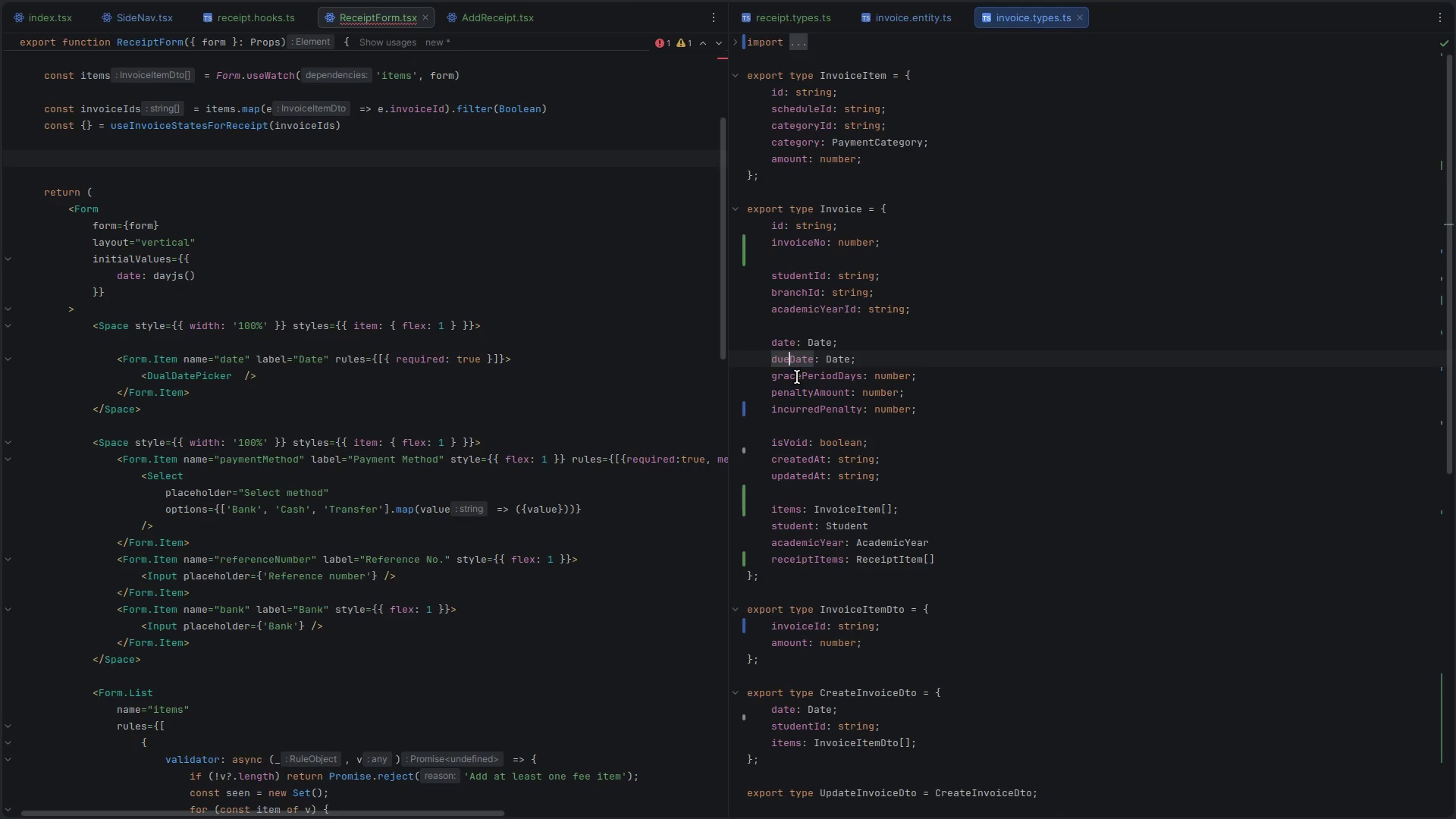 
left_click([797, 377])
 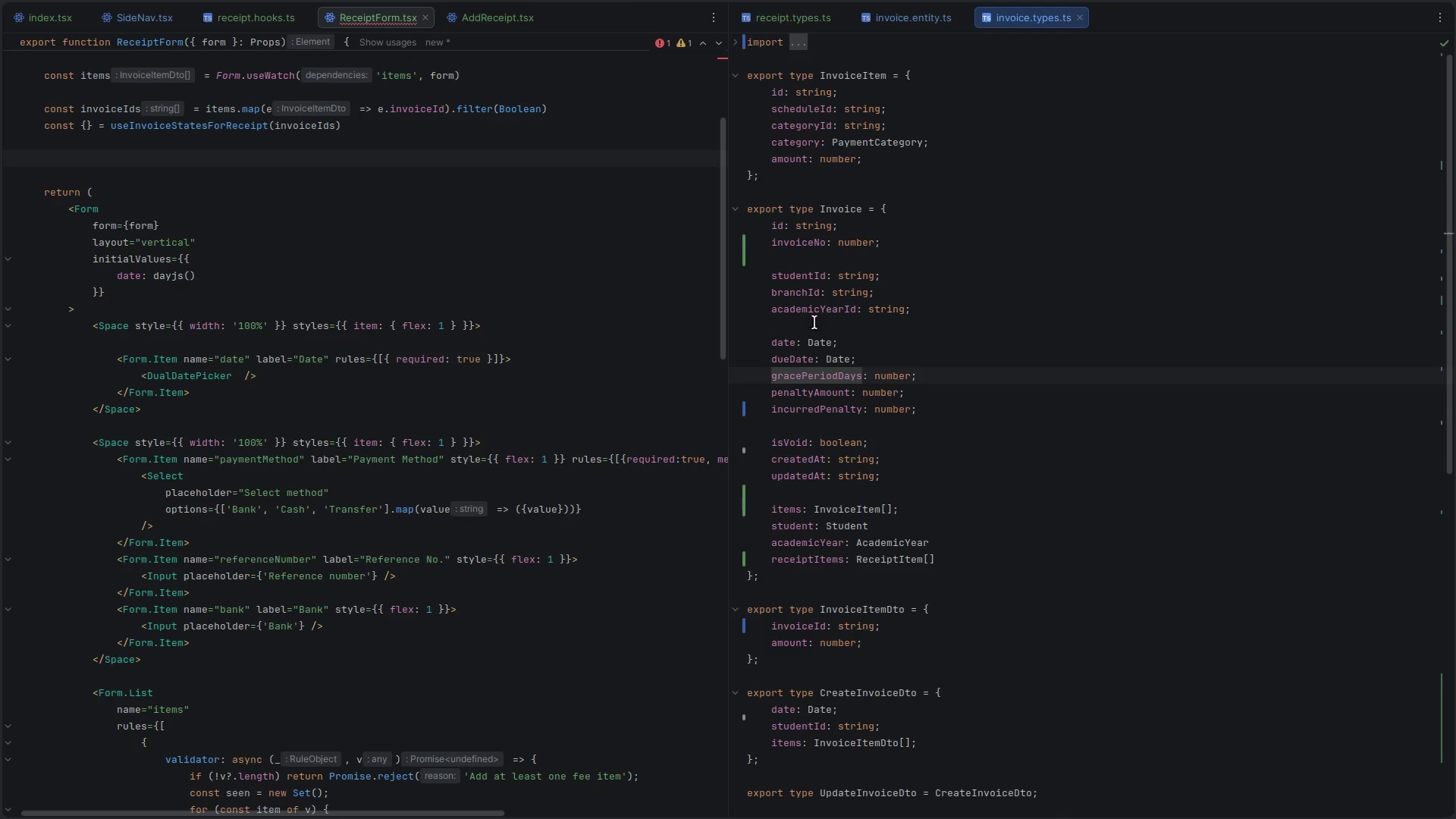 
left_click([825, 306])
 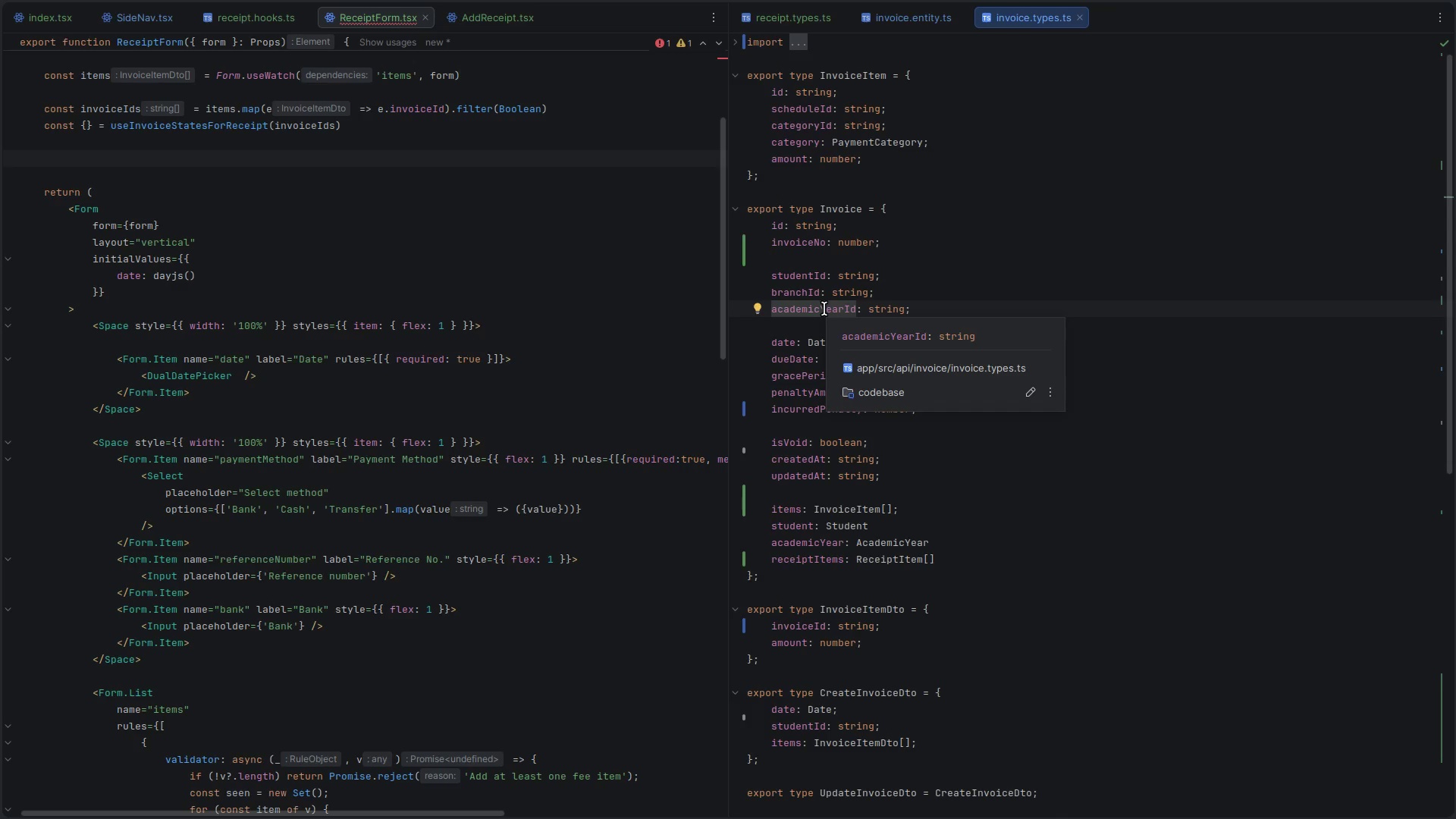 
wait(18.09)
 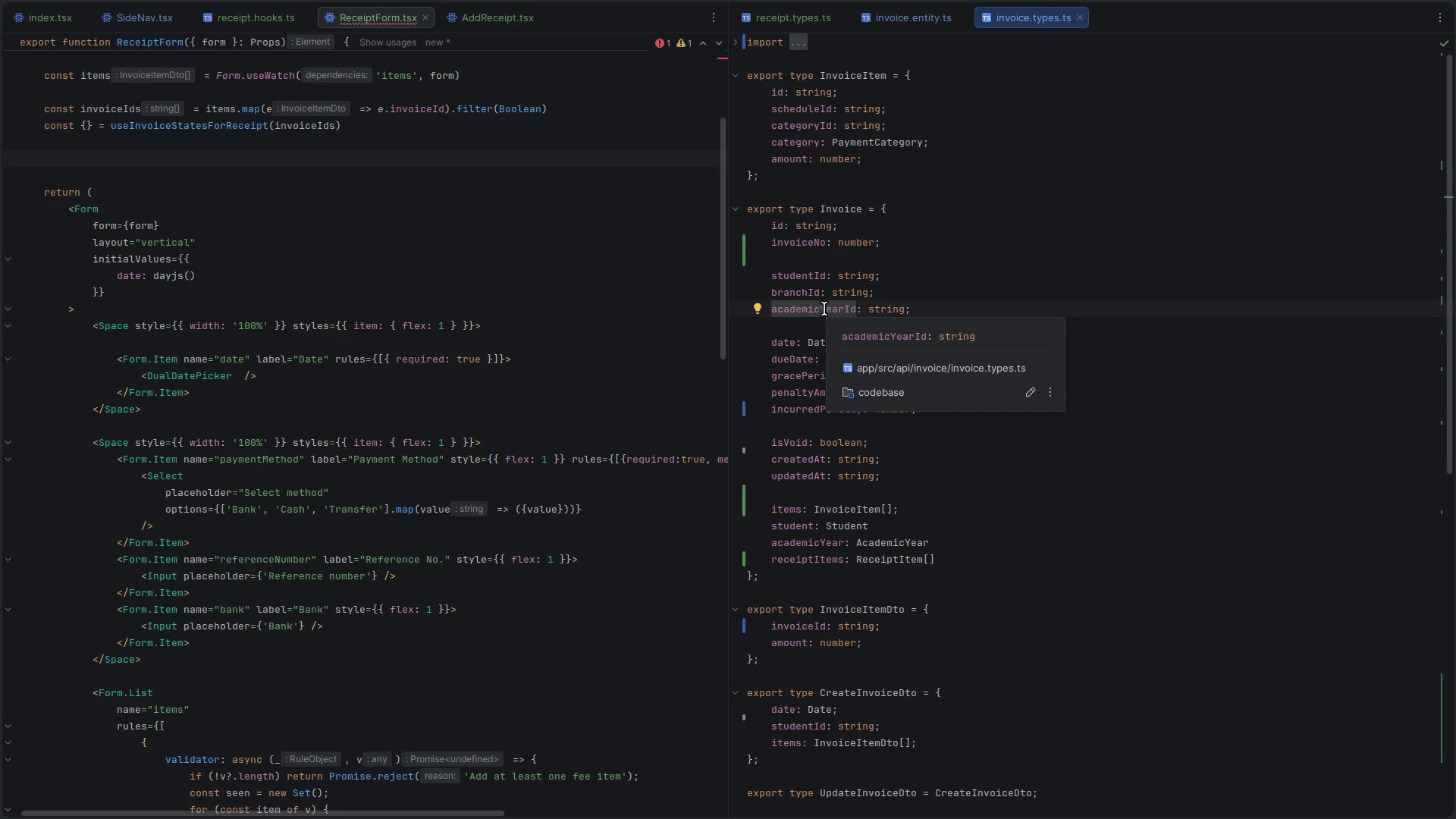 
scroll: coordinate [851, 529], scroll_direction: down, amount: 5.0
 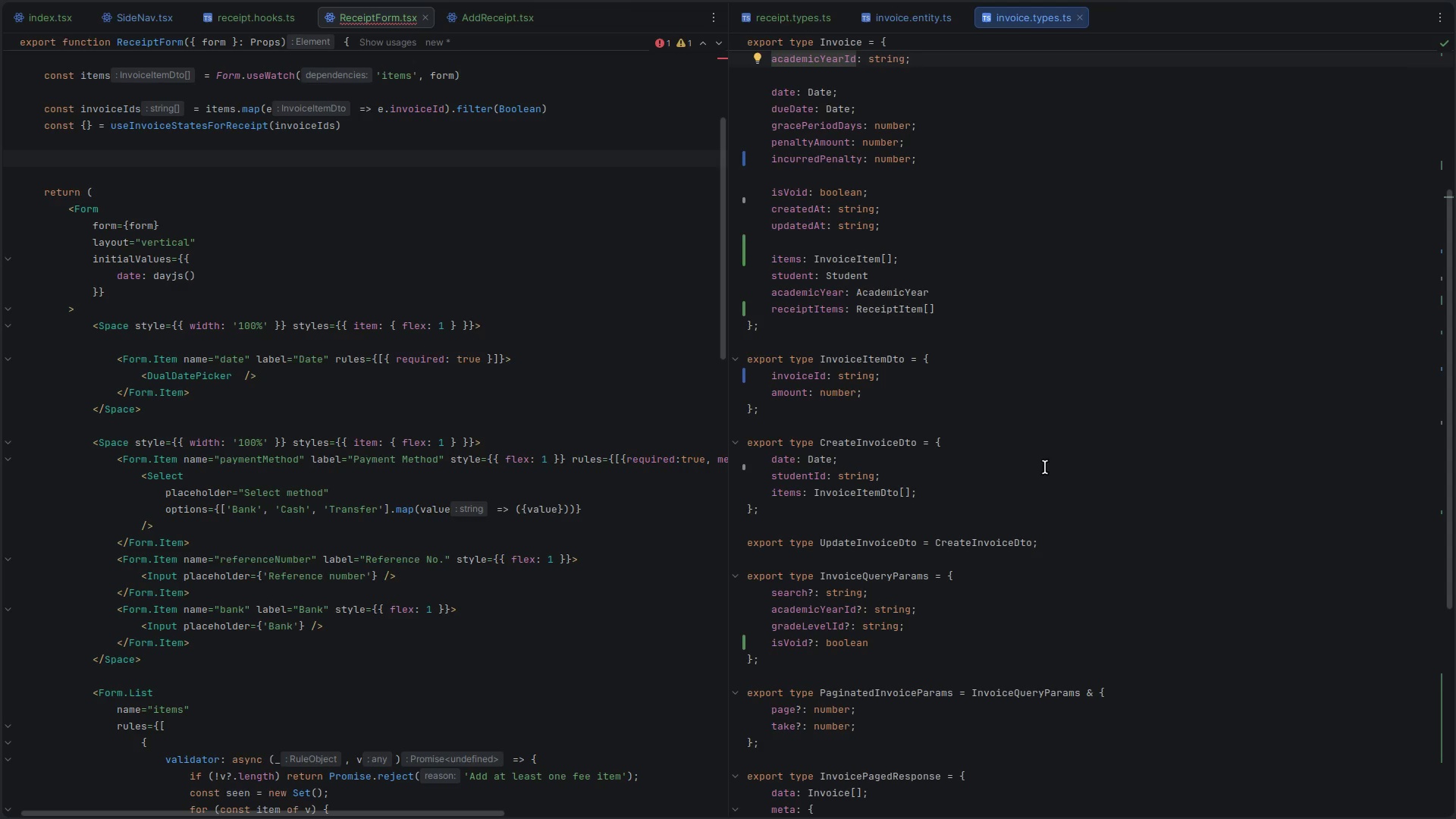 
left_click([1071, 466])
 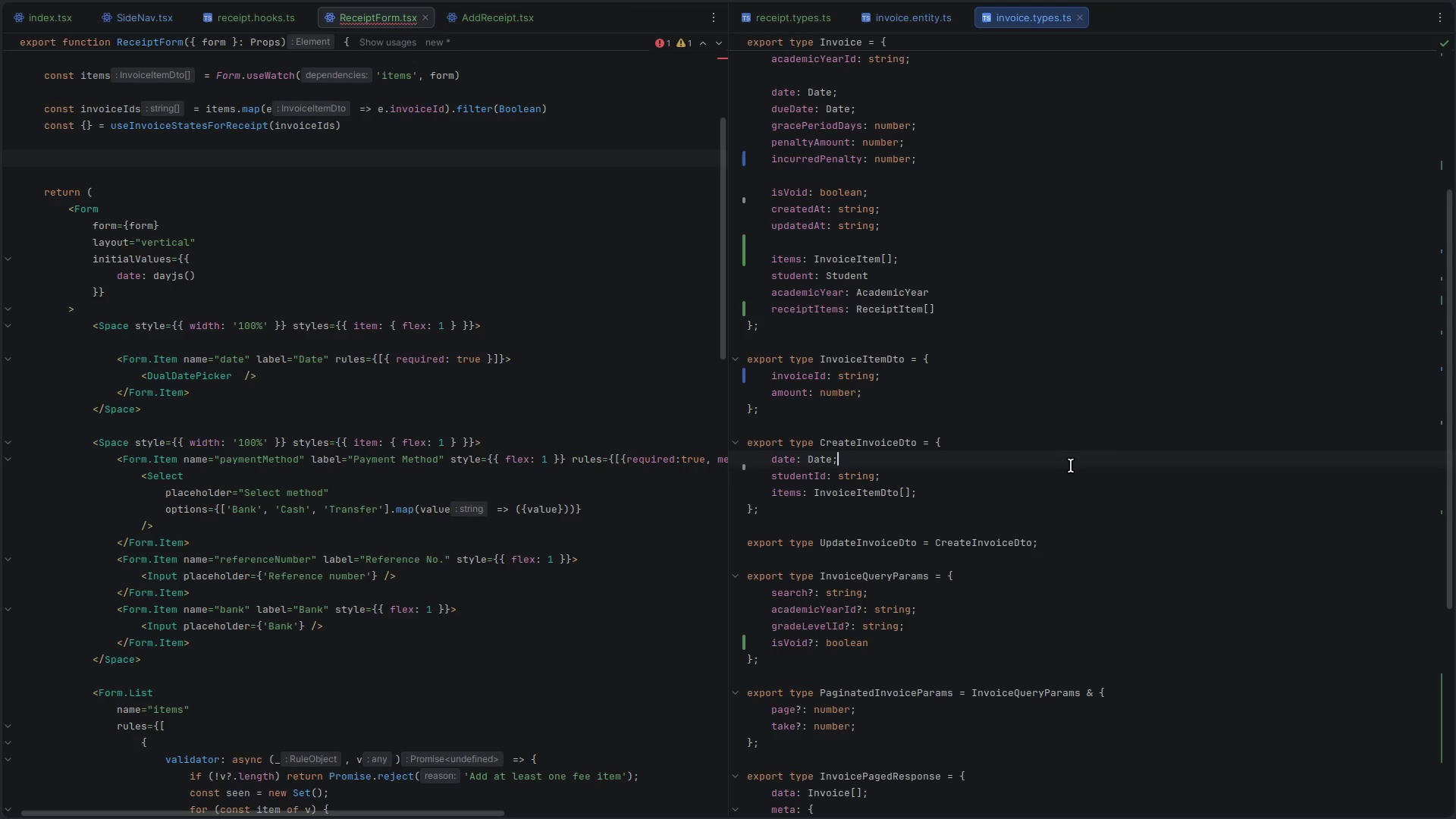 
key(Control+Z)
 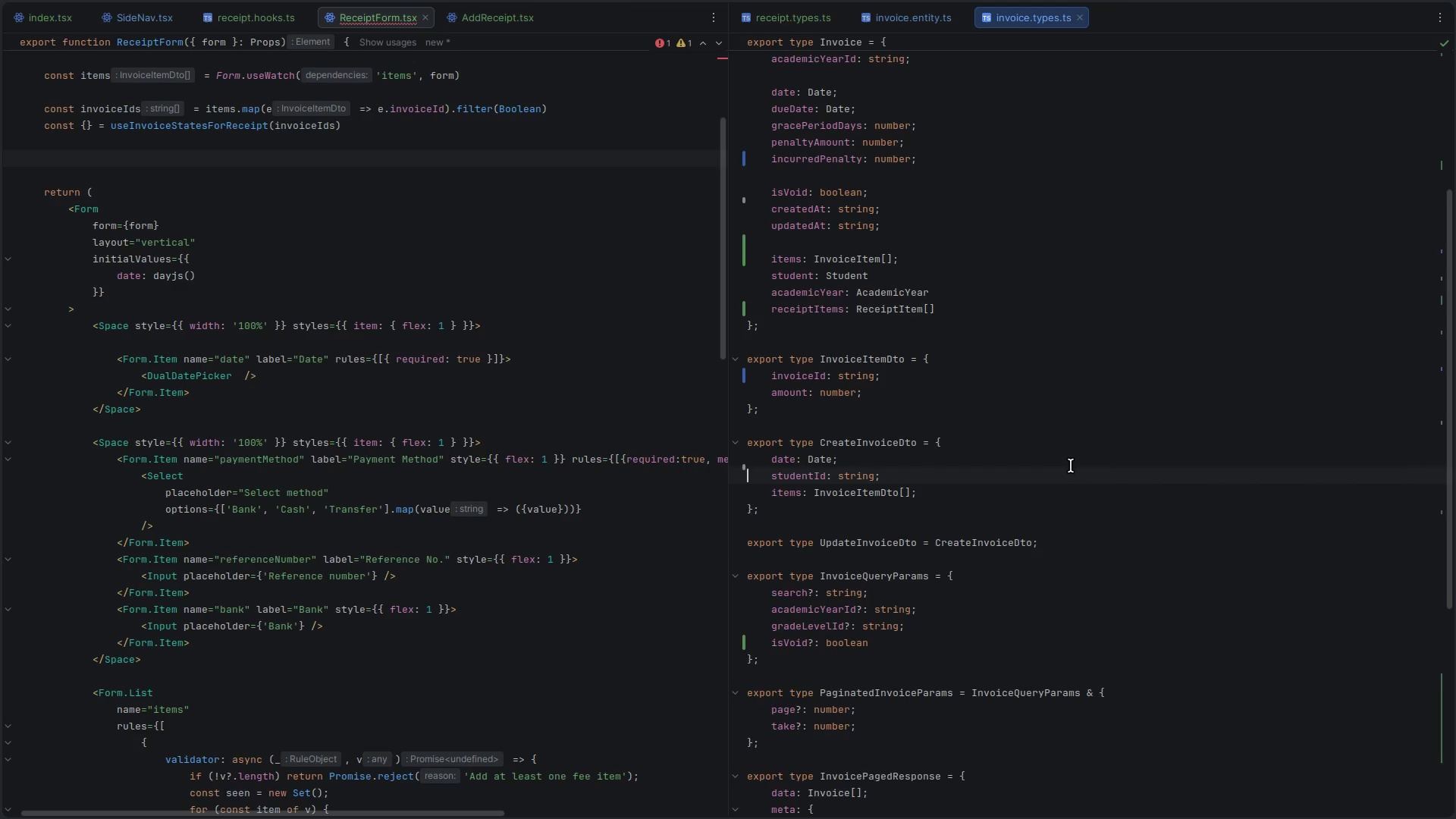 
key(Control+Z)
 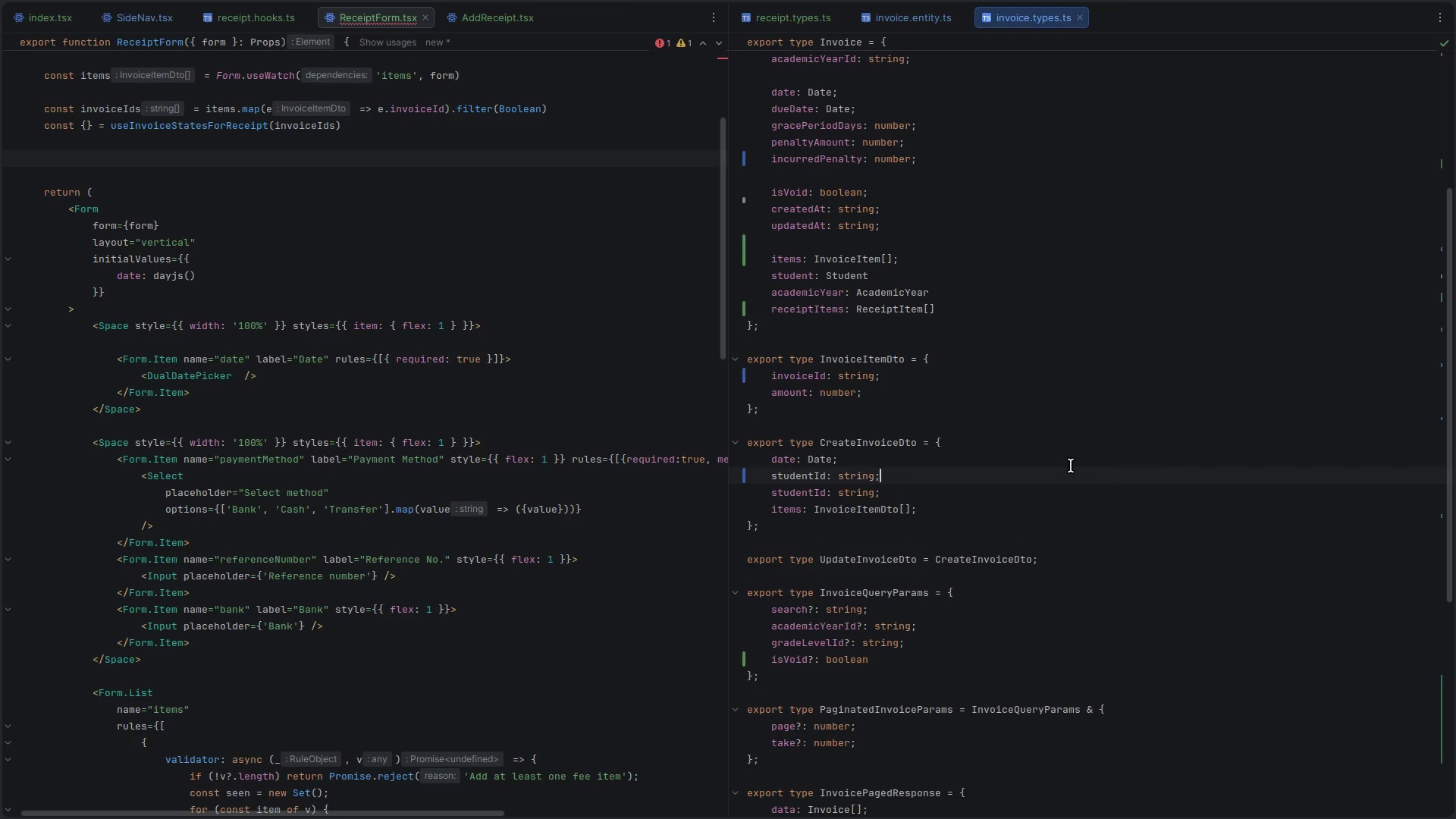 
key(Control+Z)
 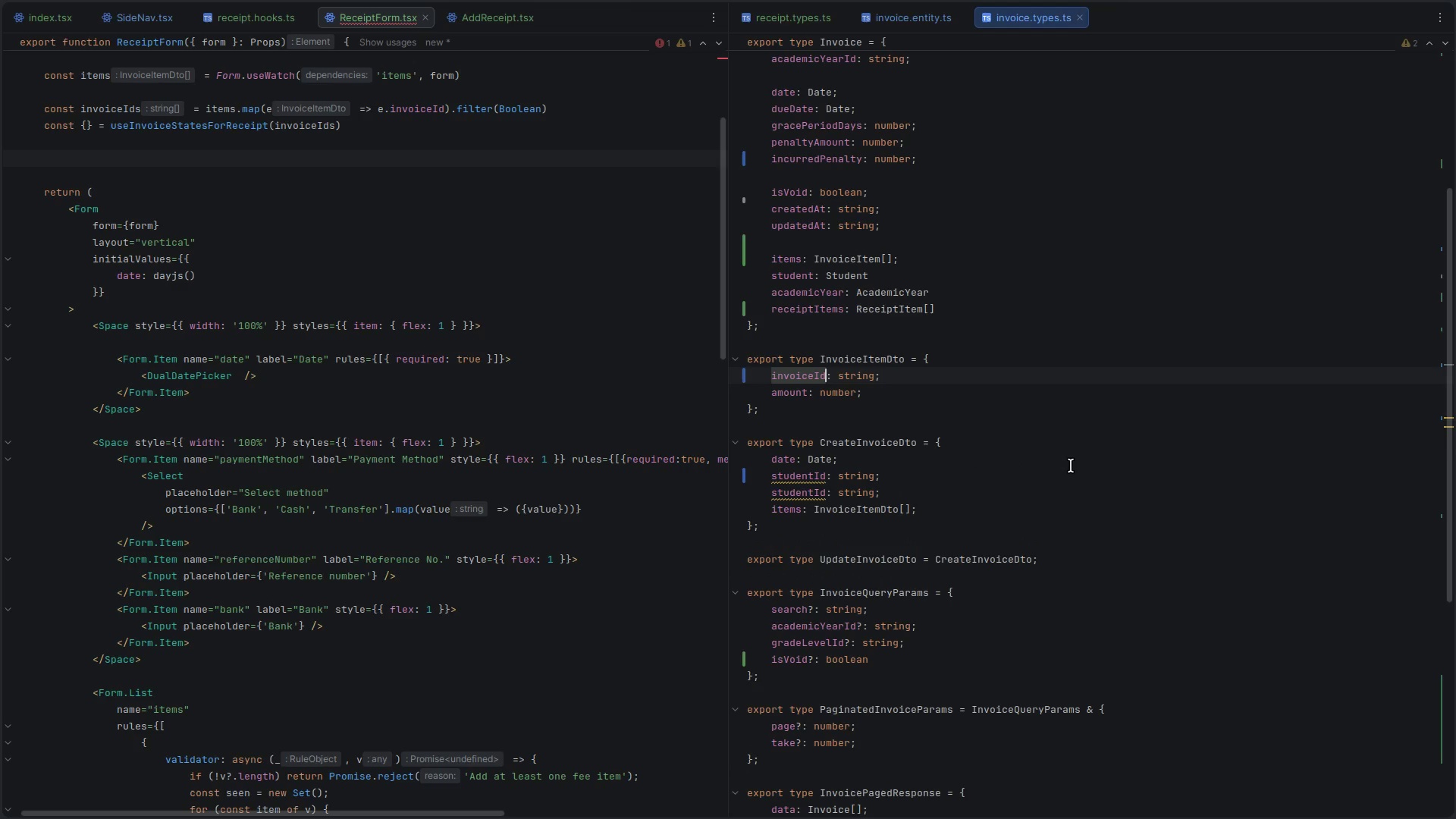 
key(Control+Z)
 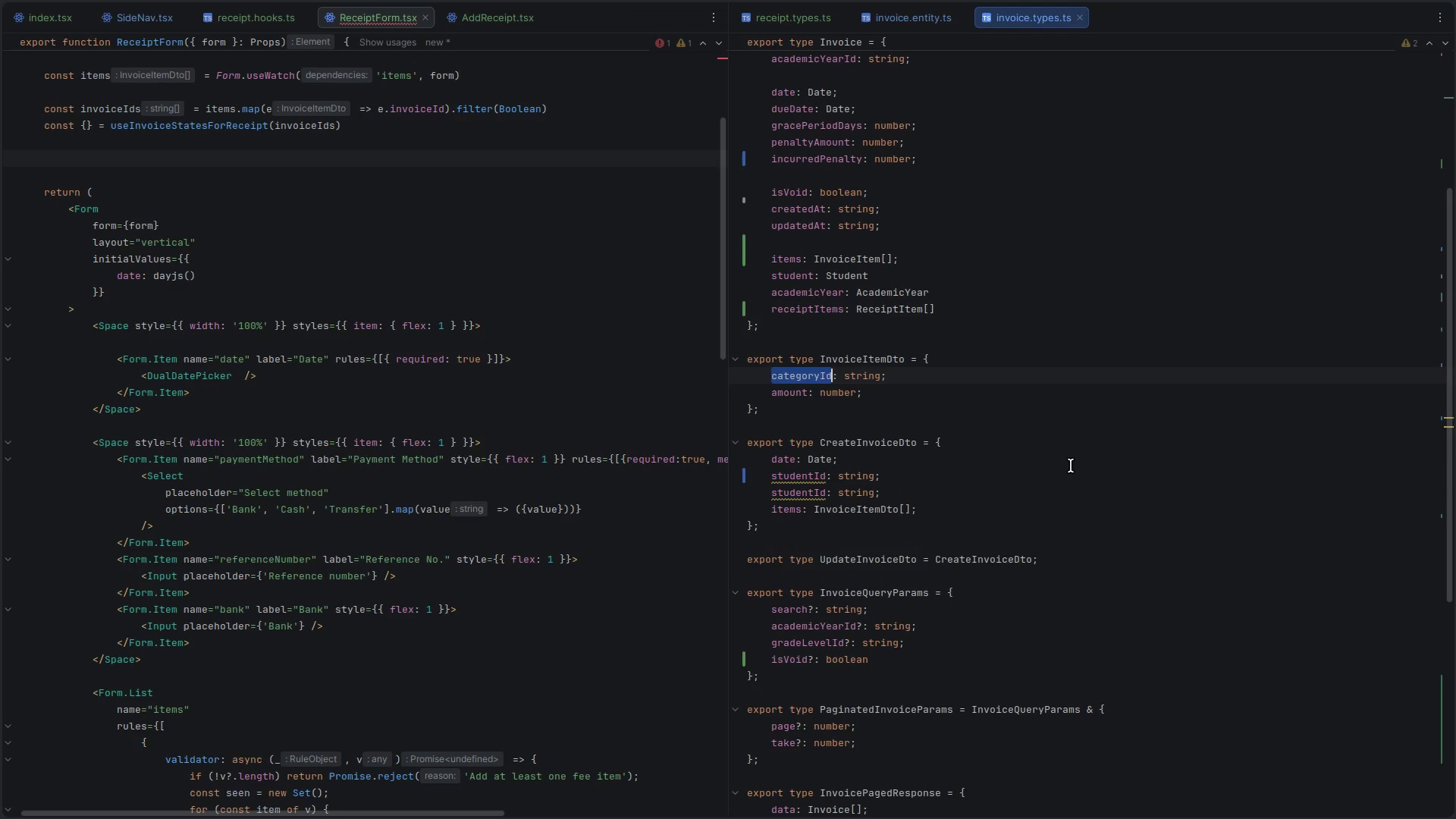 
key(Control+Z)
 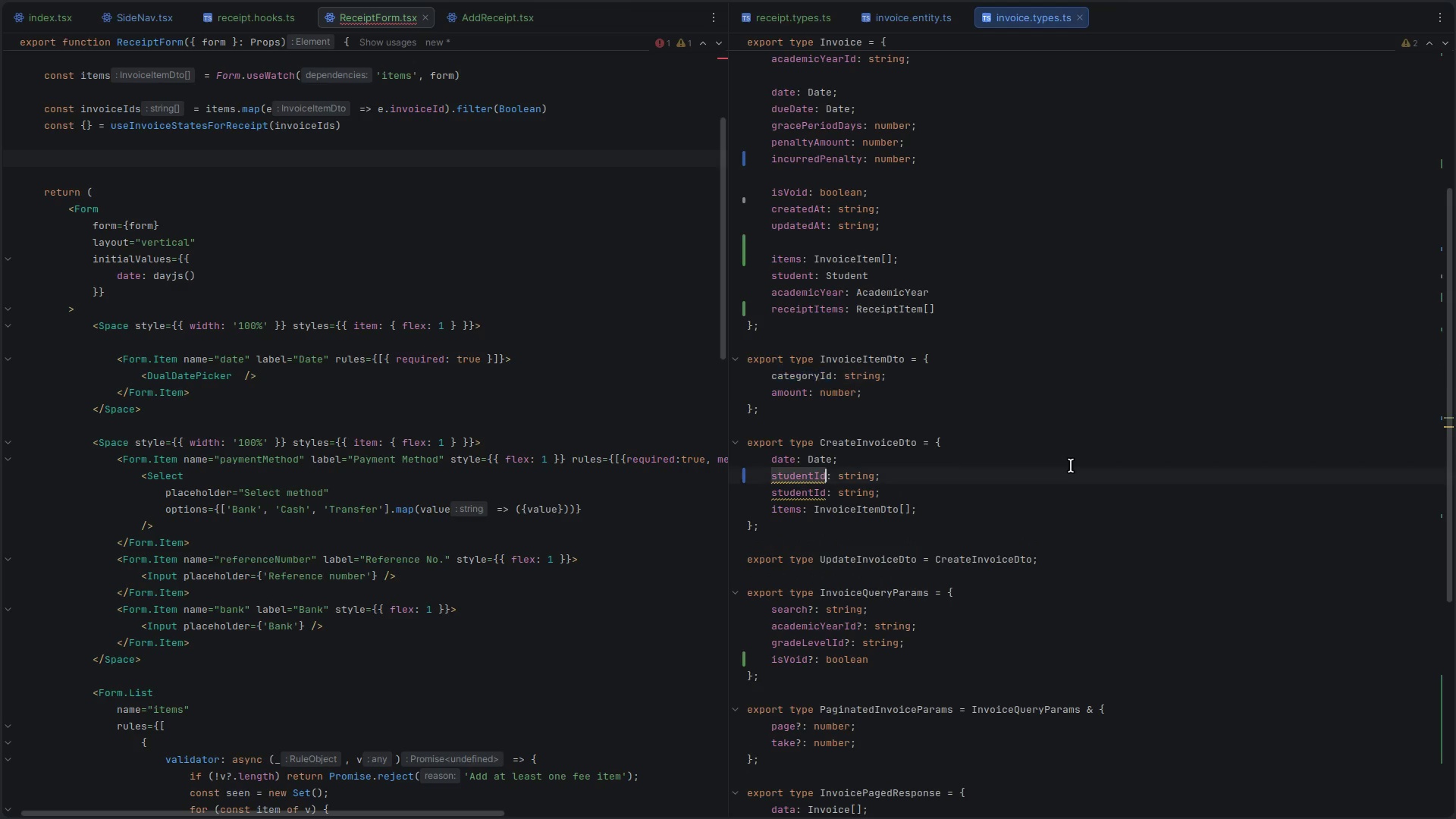 
key(Control+Z)
 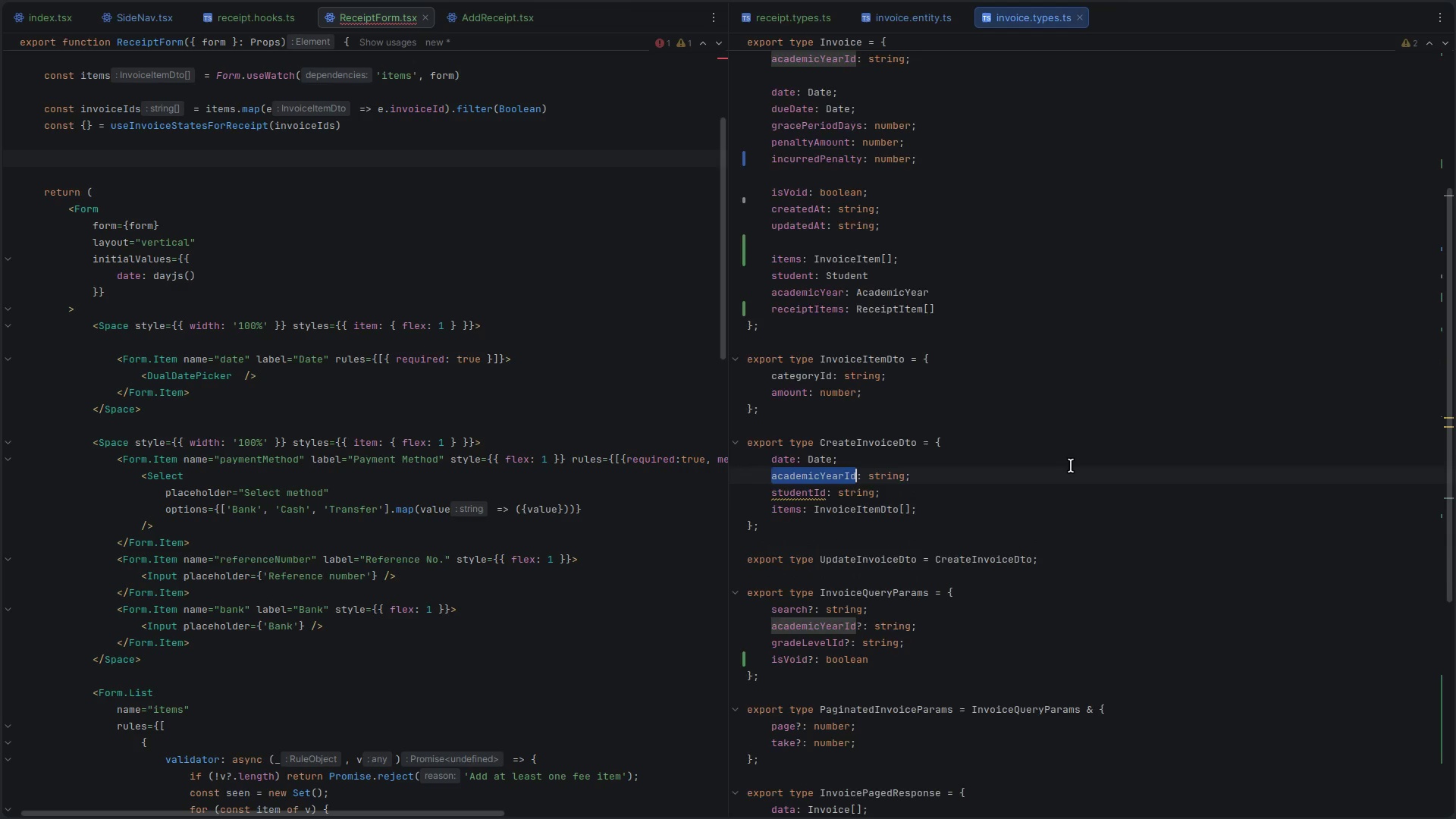 
key(Control+Z)
 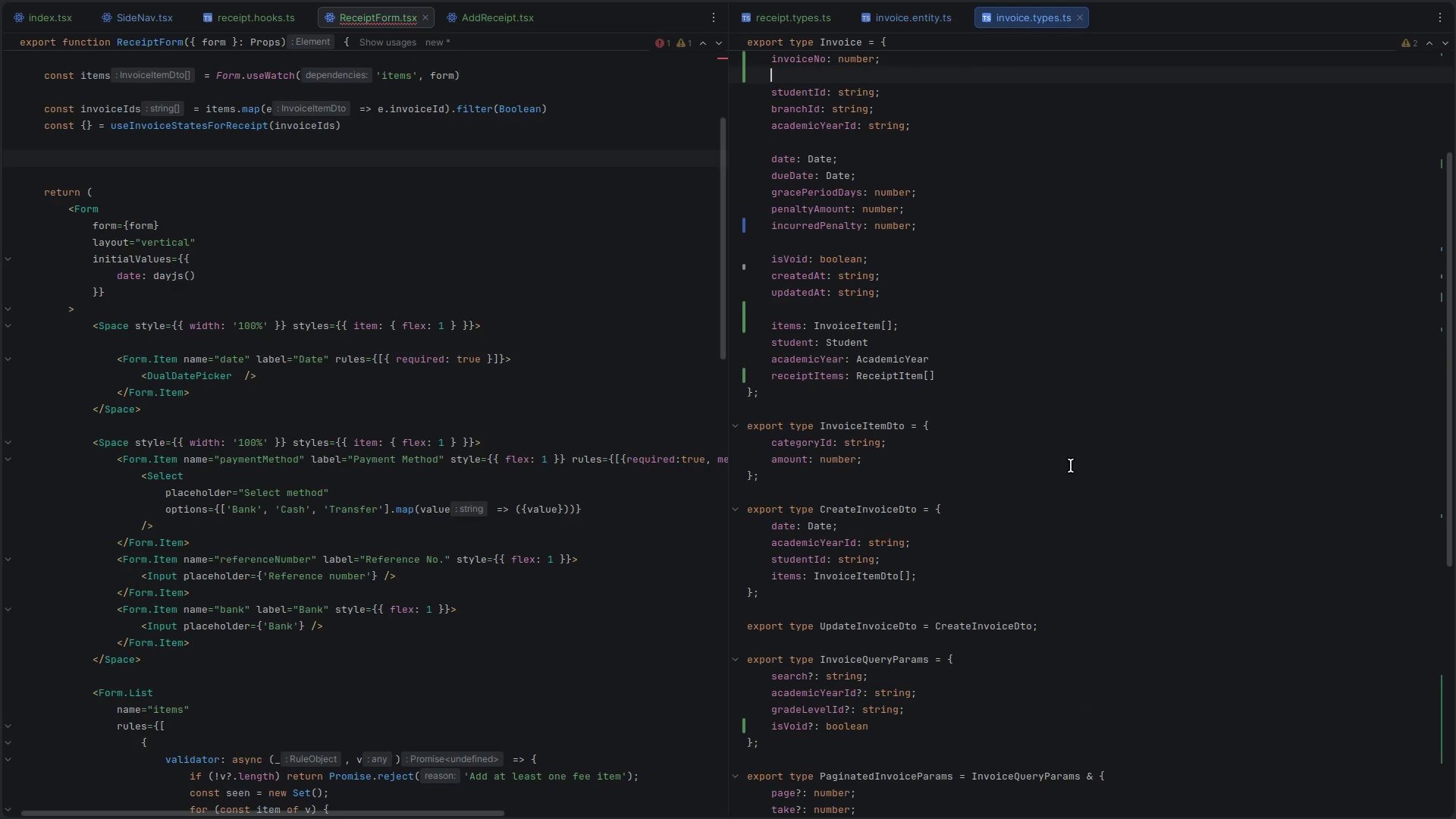 
key(Control+Z)
 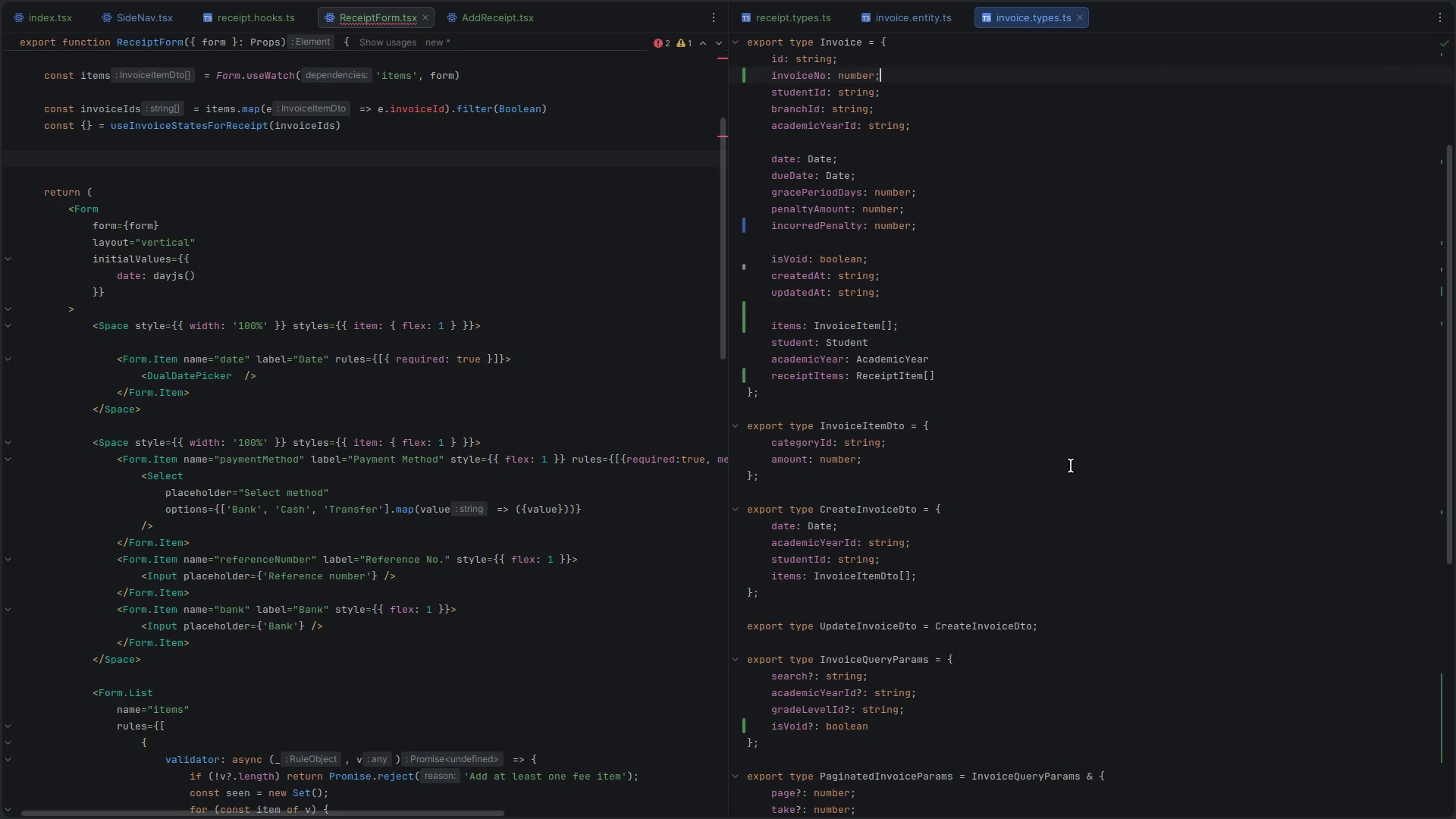 
key(Control+Z)
 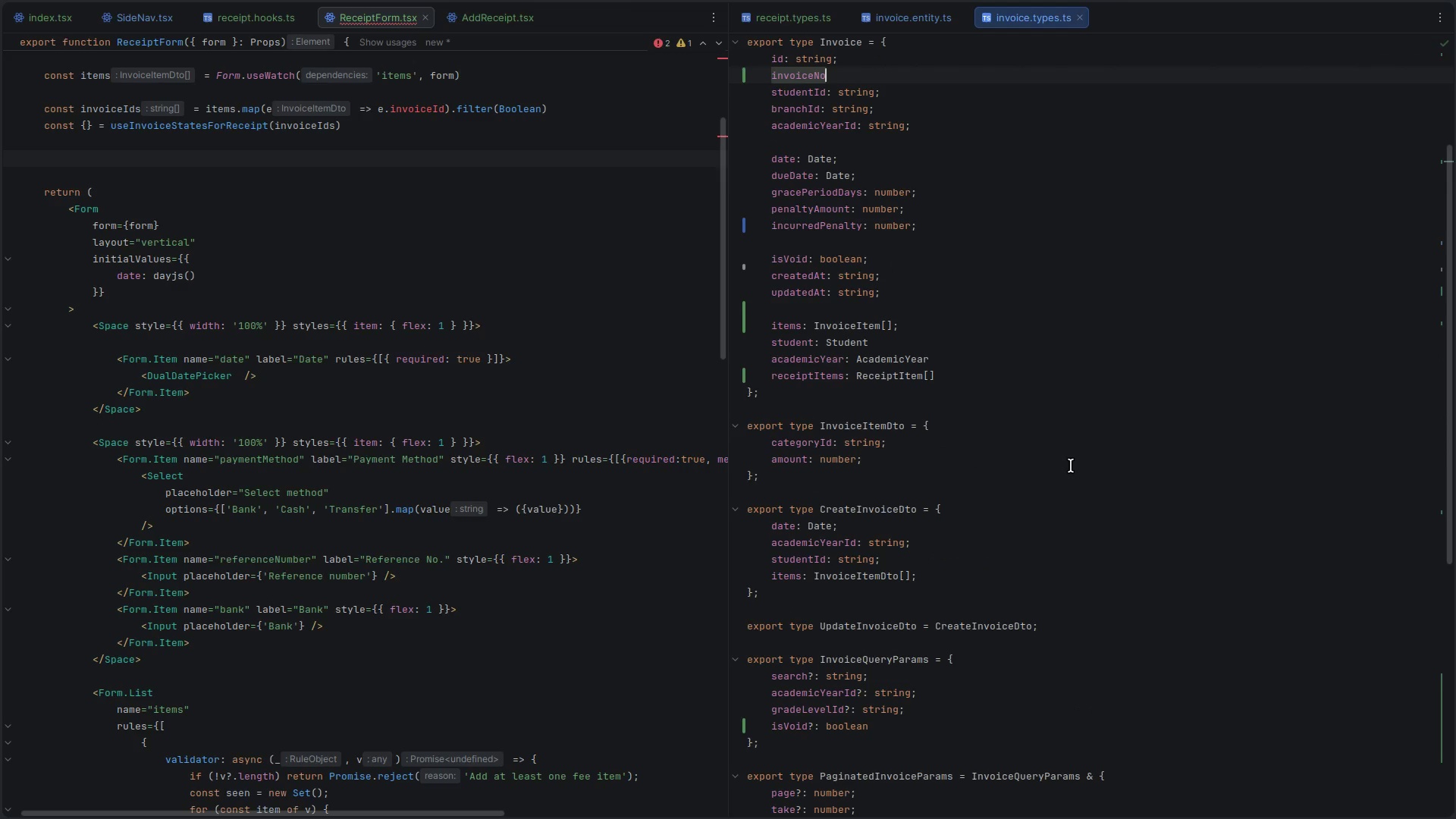 
key(Control+Y)
 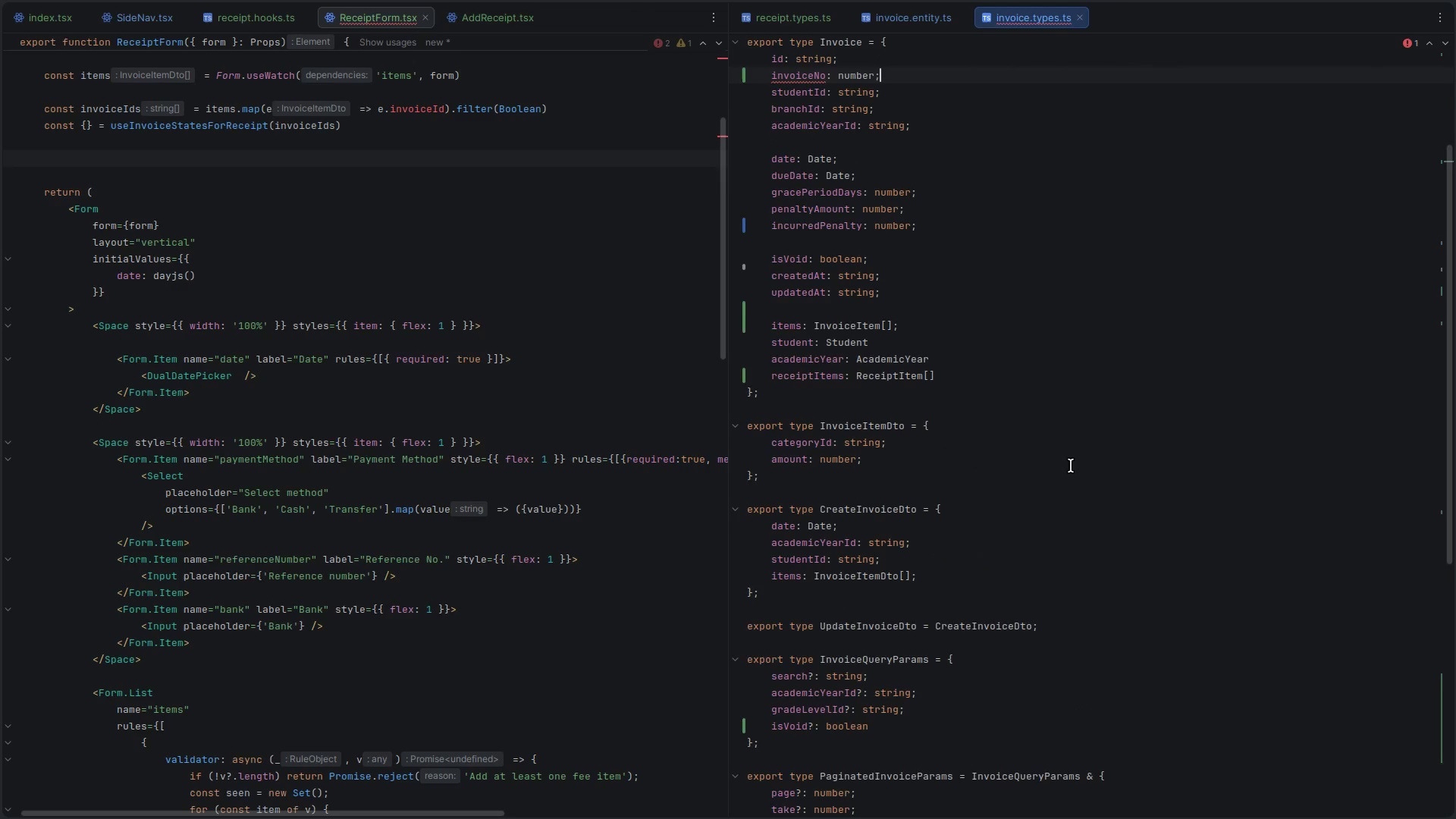 
key(Control+Y)
 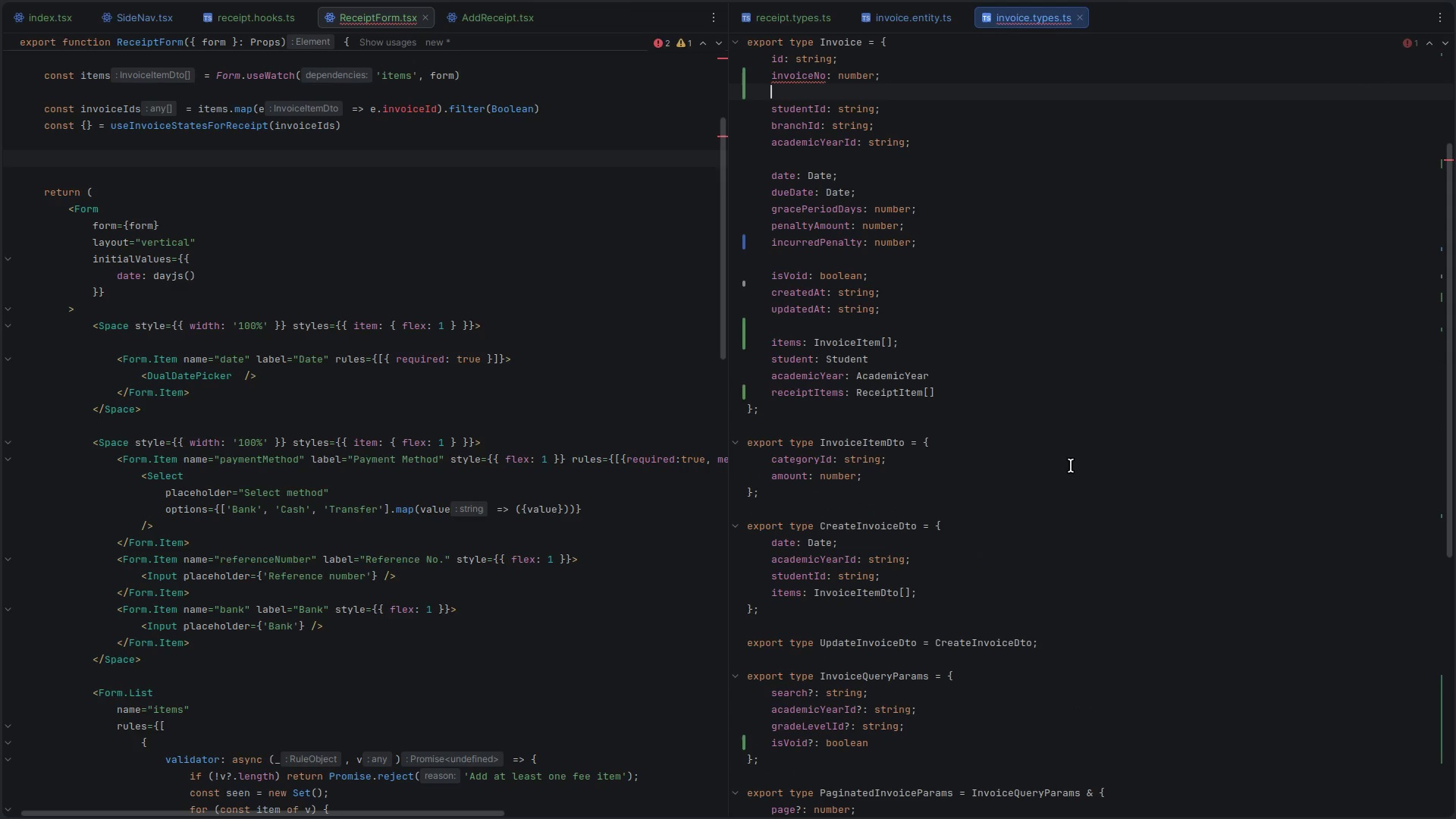 
key(Control+Z)
 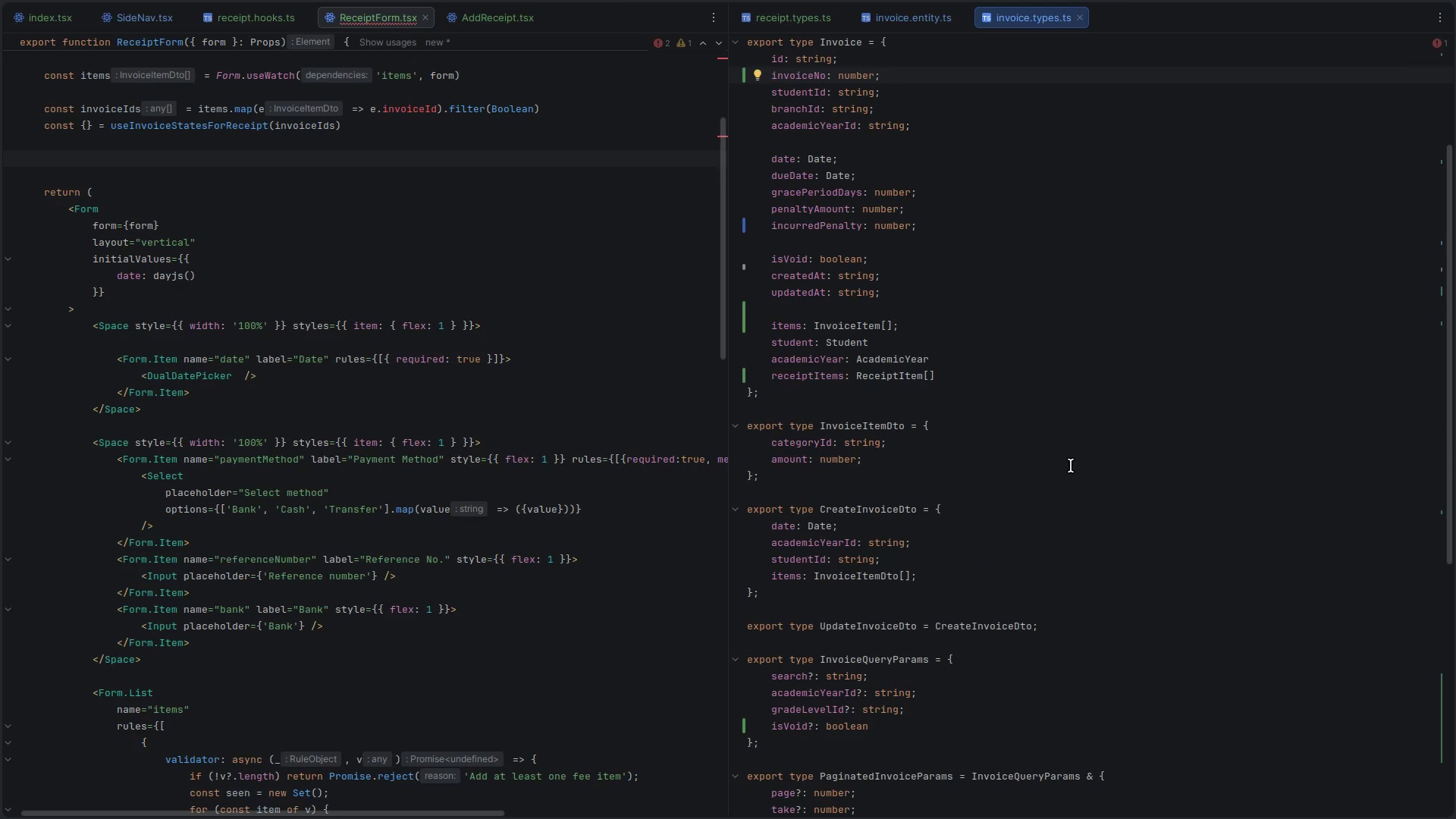 
key(Control+W)
 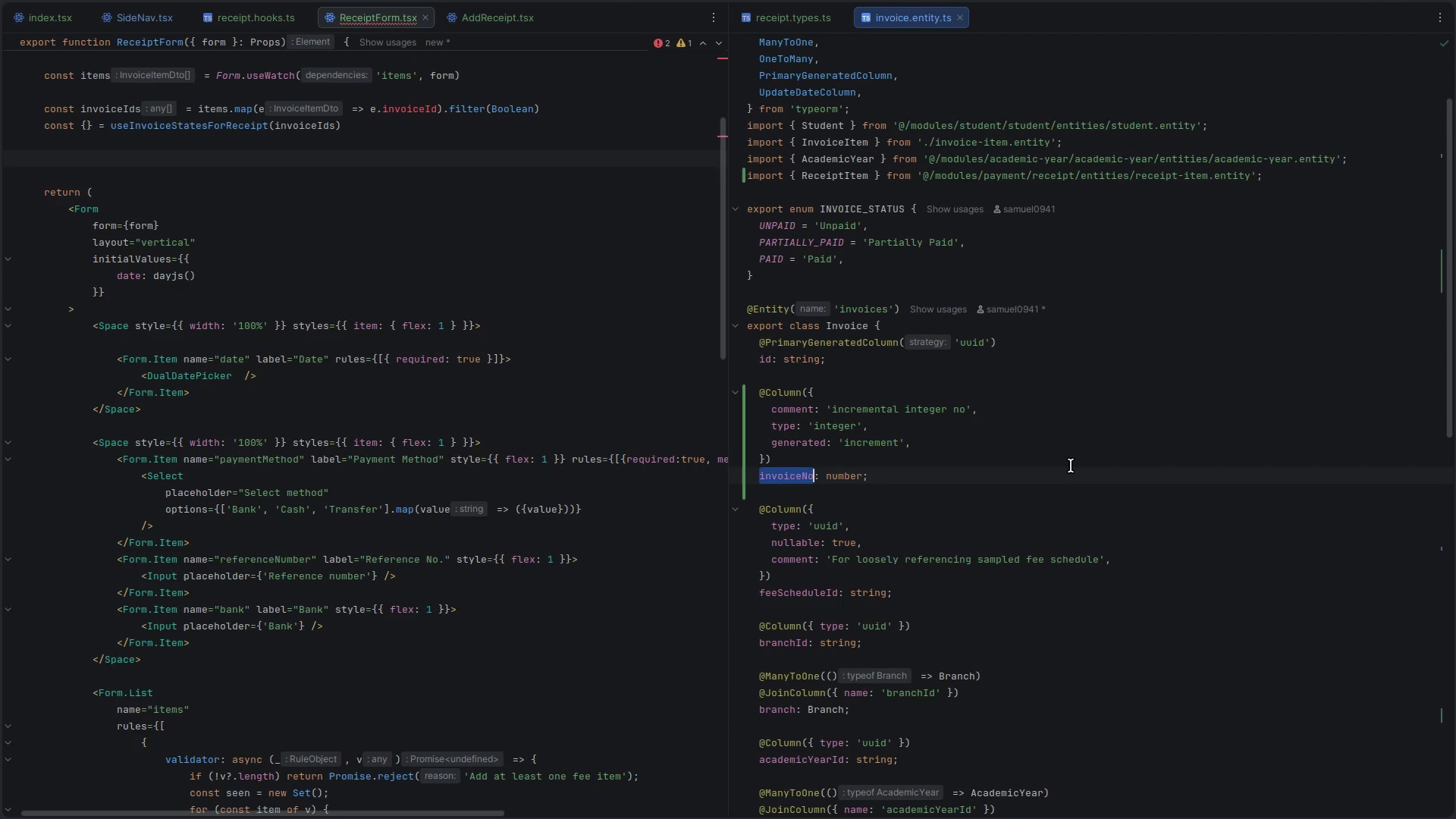 
key(Control+W)
 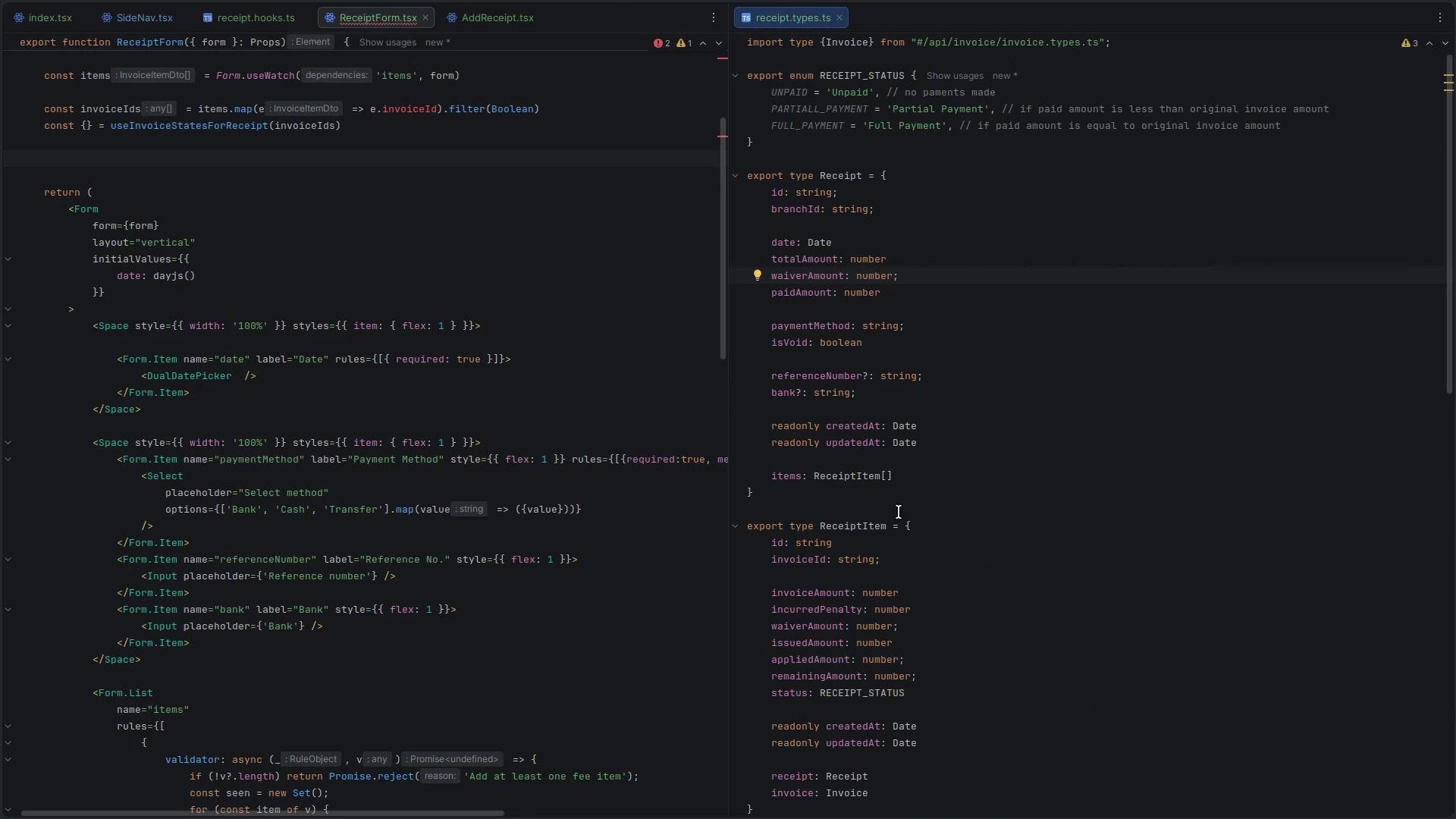 
scroll: coordinate [494, 515], scroll_direction: up, amount: 10.0
 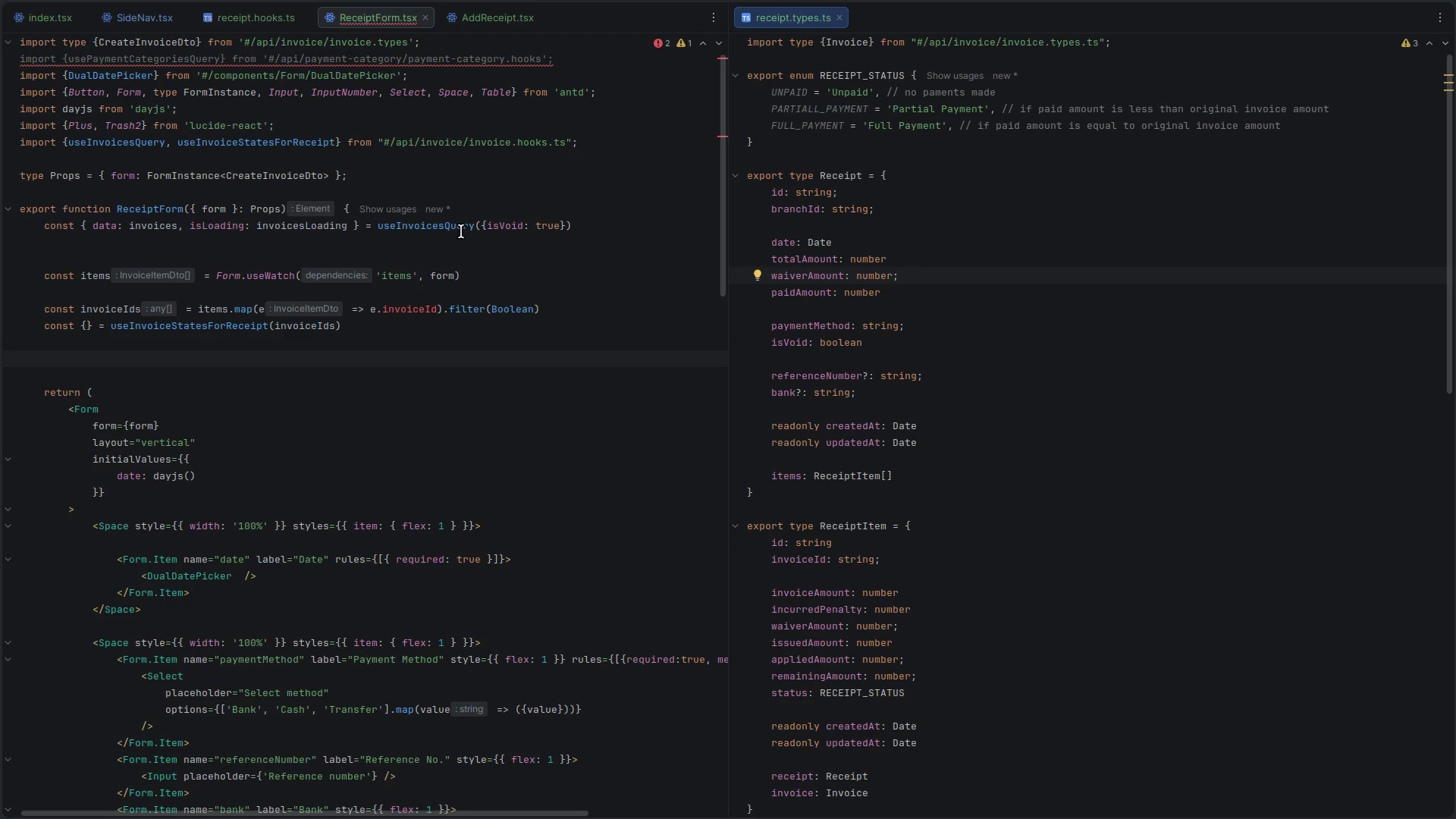 
double_click([433, 222])
 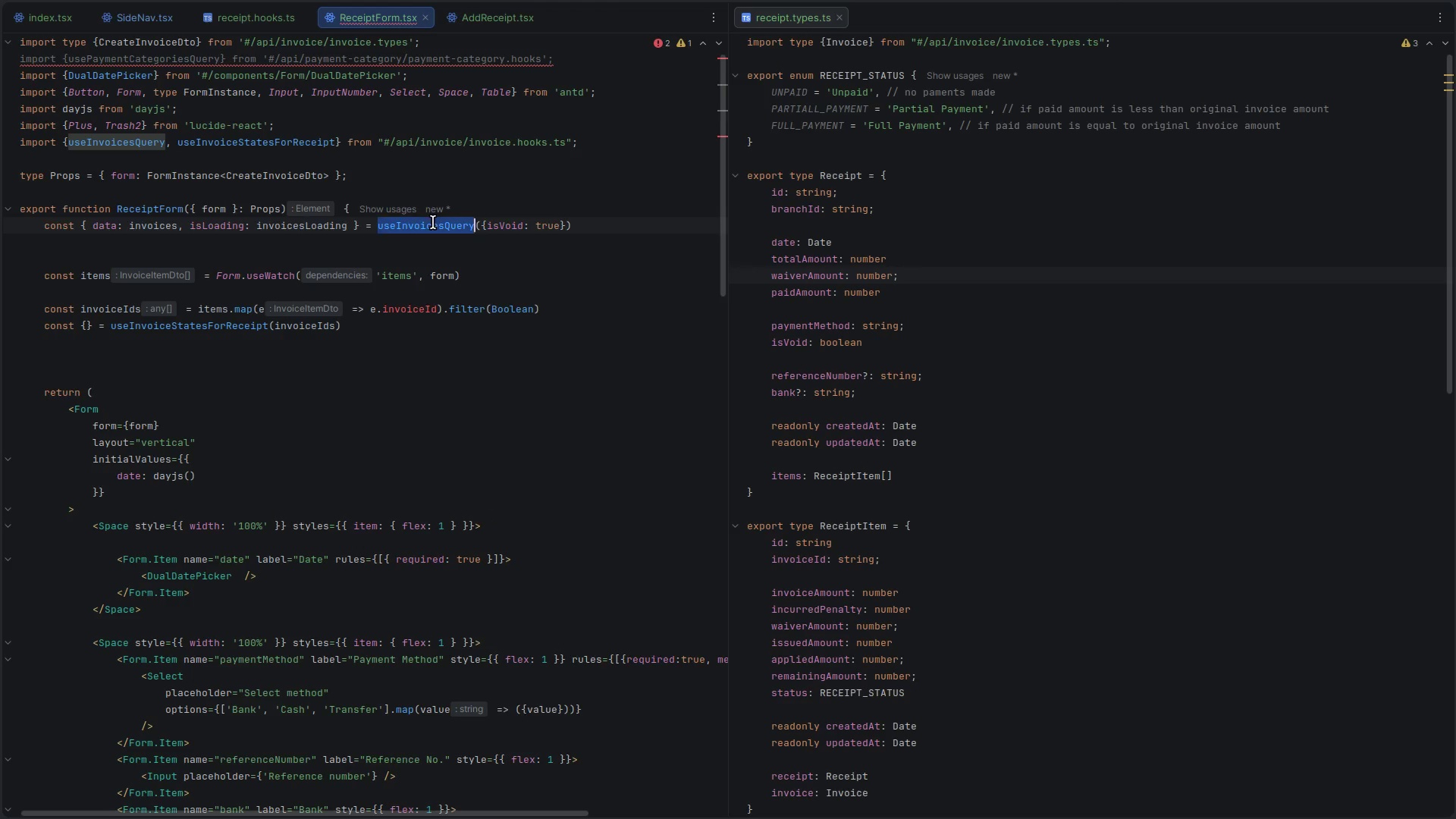 
triple_click([433, 222])
 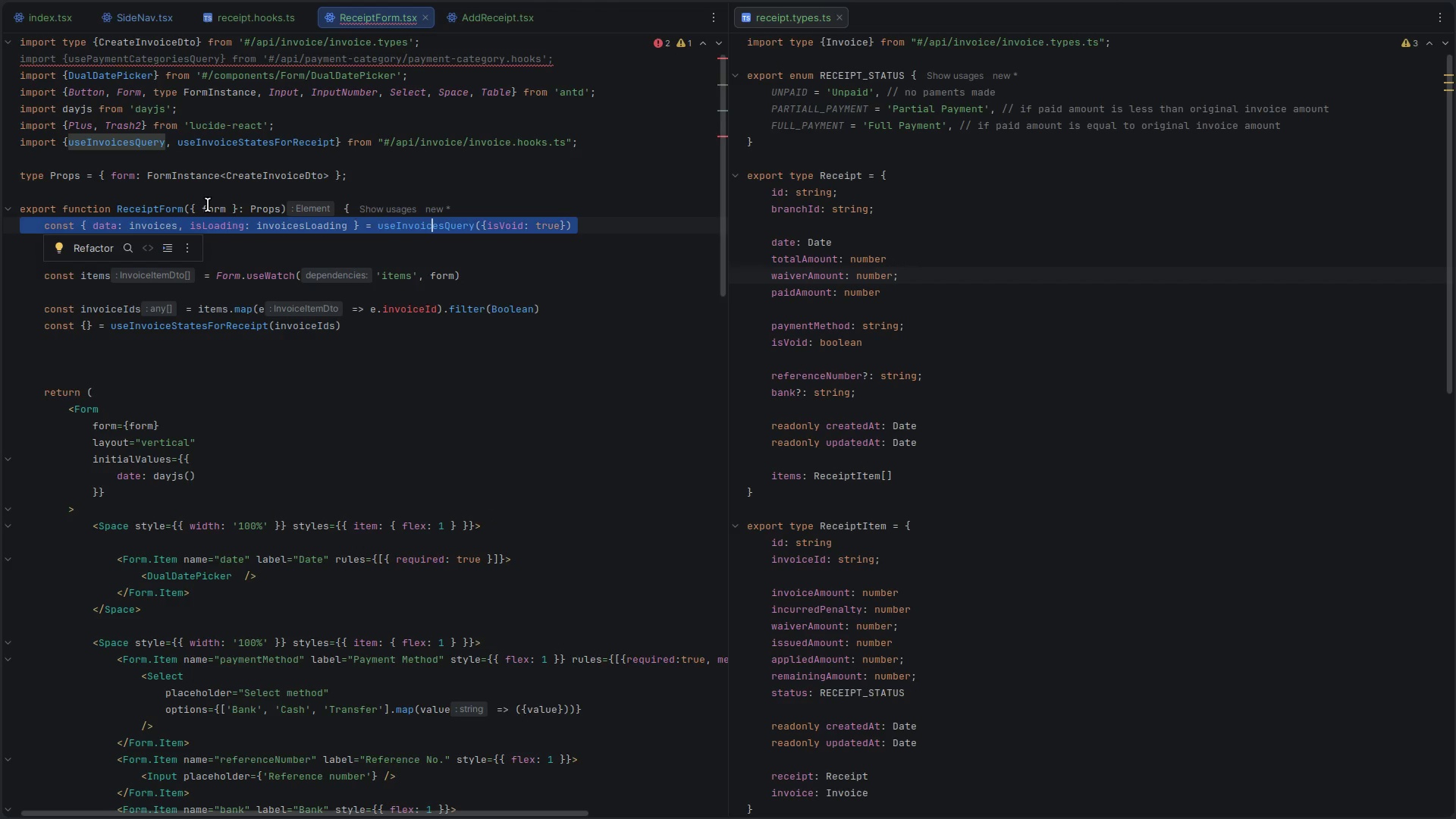 
double_click([256, 178])
 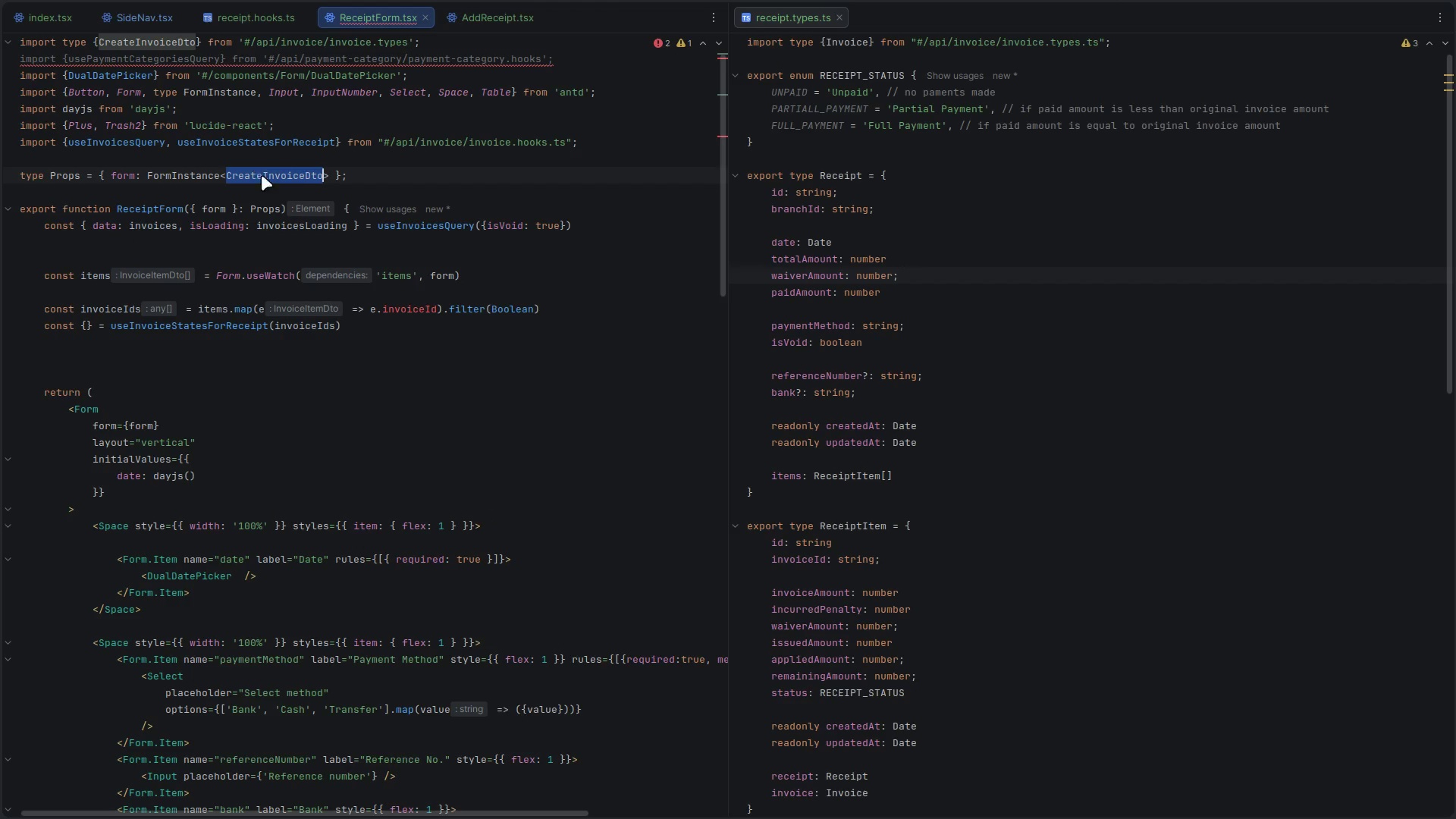 
hold_key(key=ControlLeft, duration=0.36)
 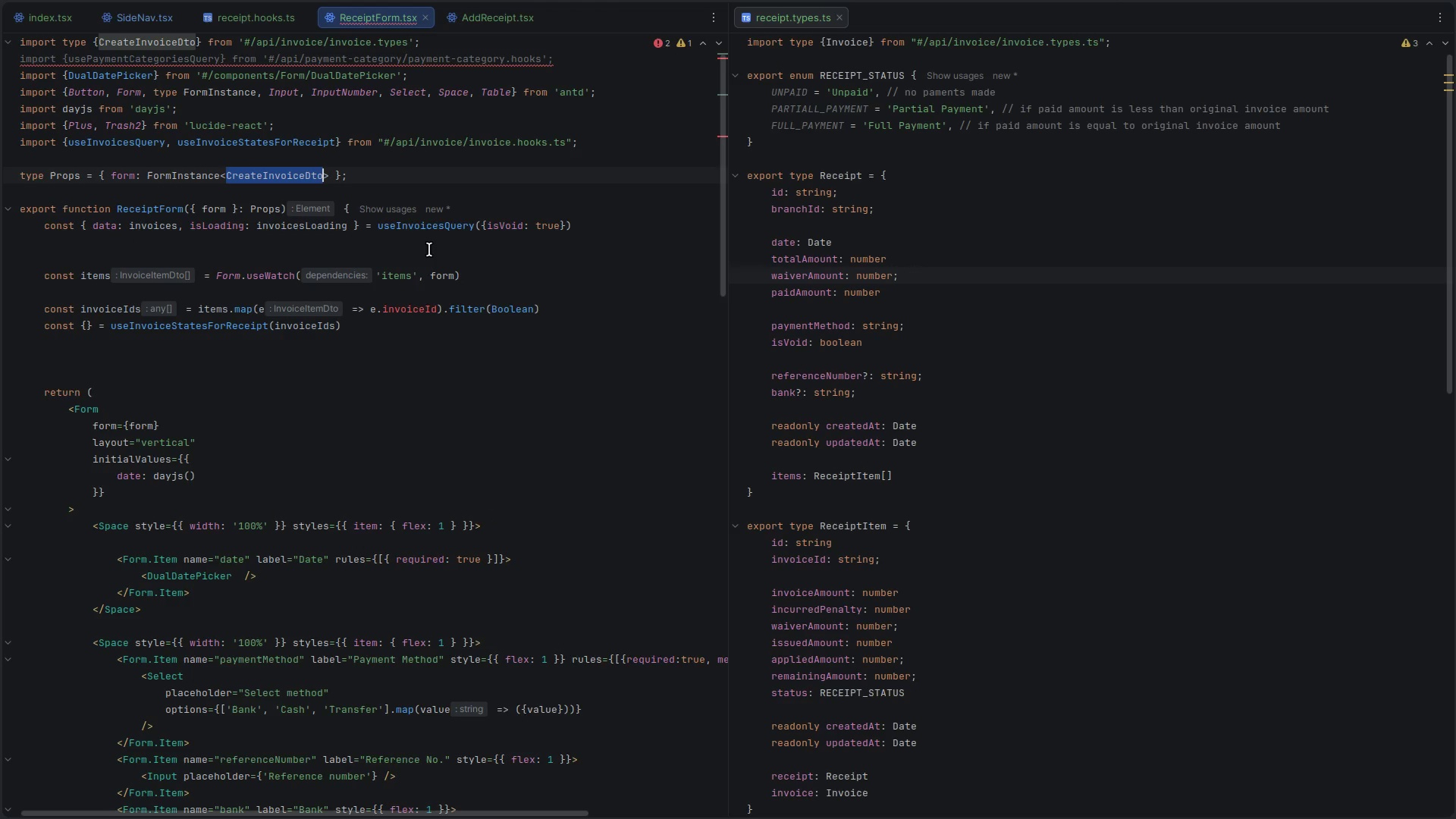 
type(cre)
 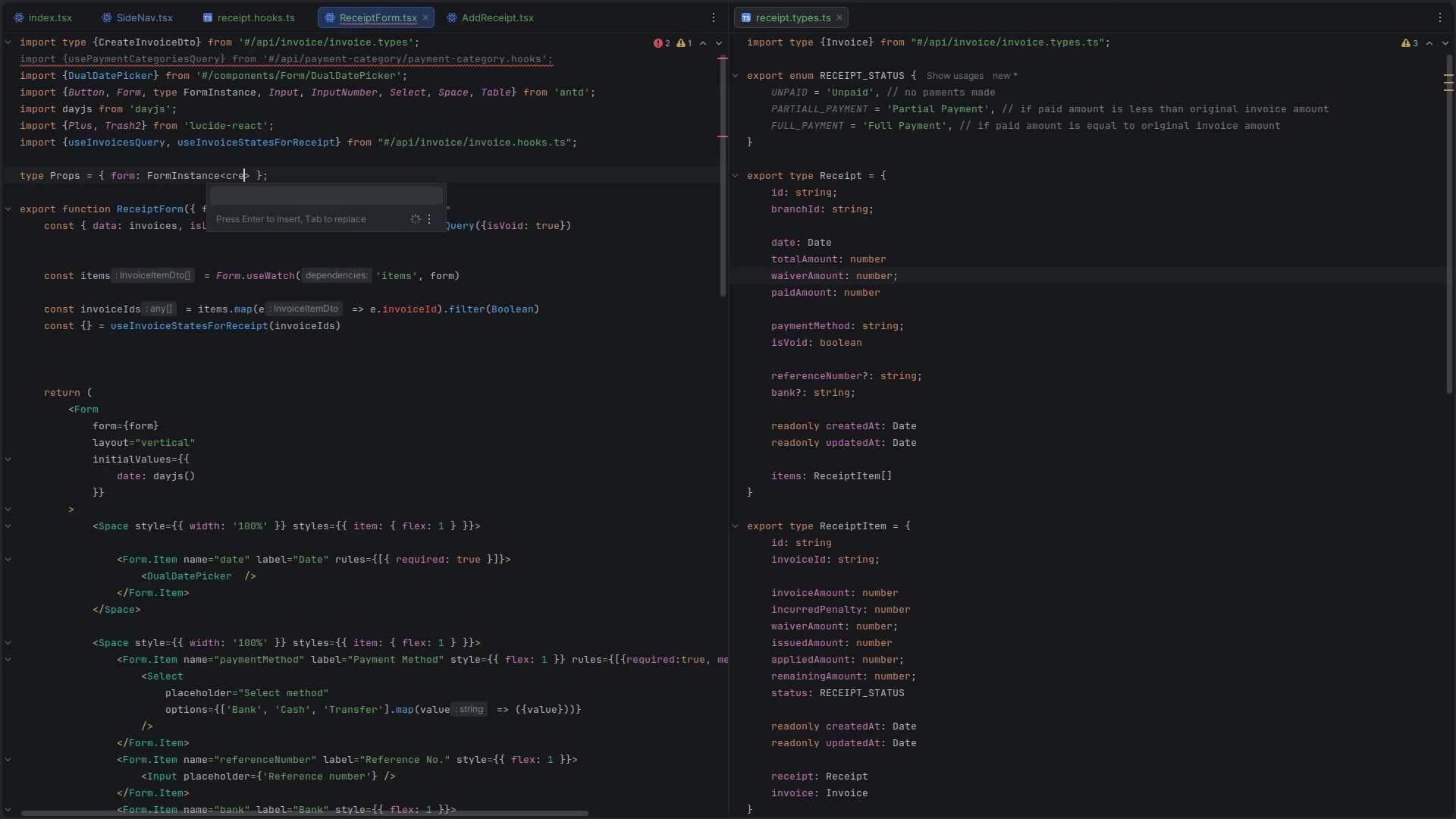 
key(Control+Z)
 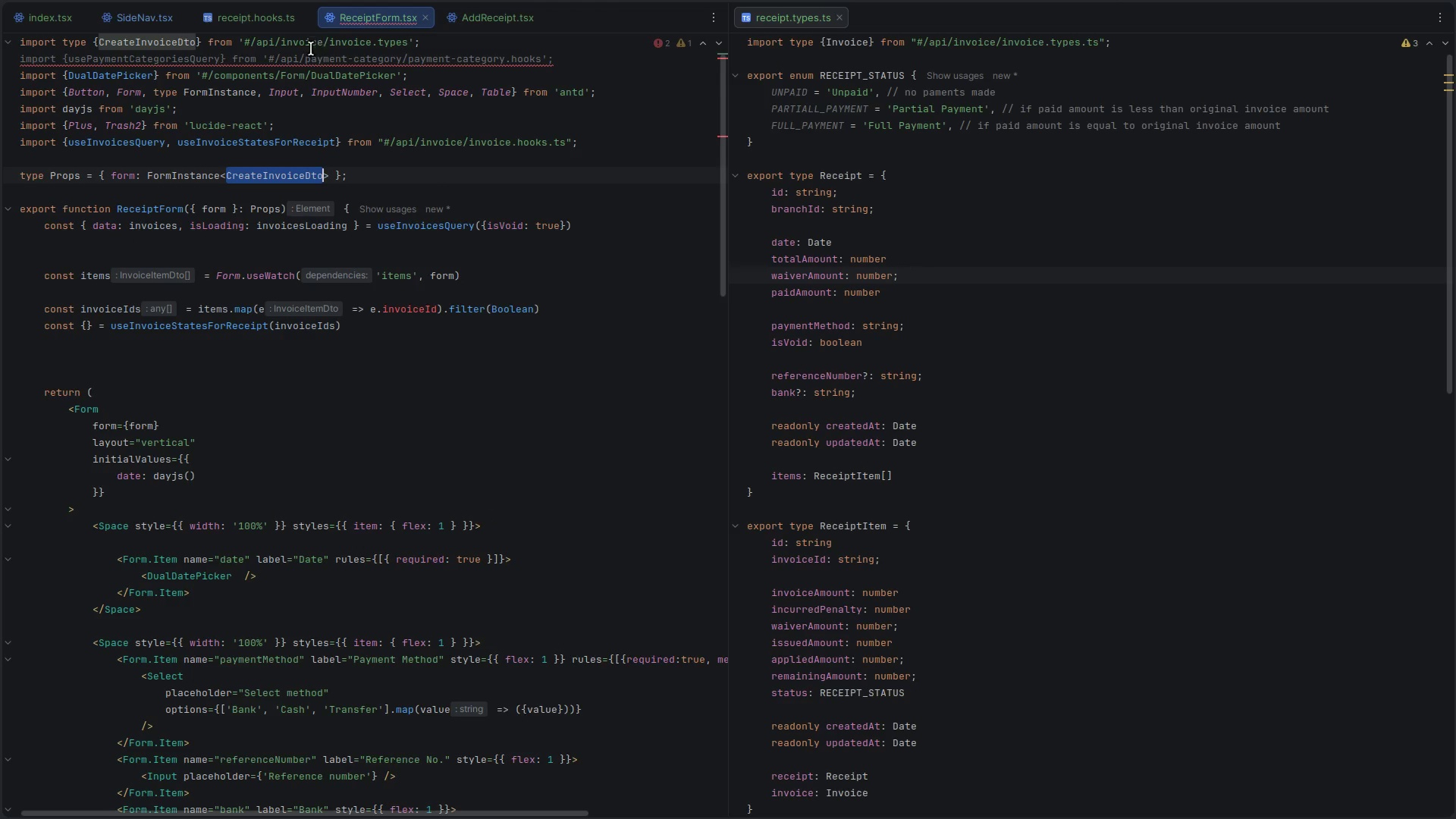 
double_click([285, 42])
 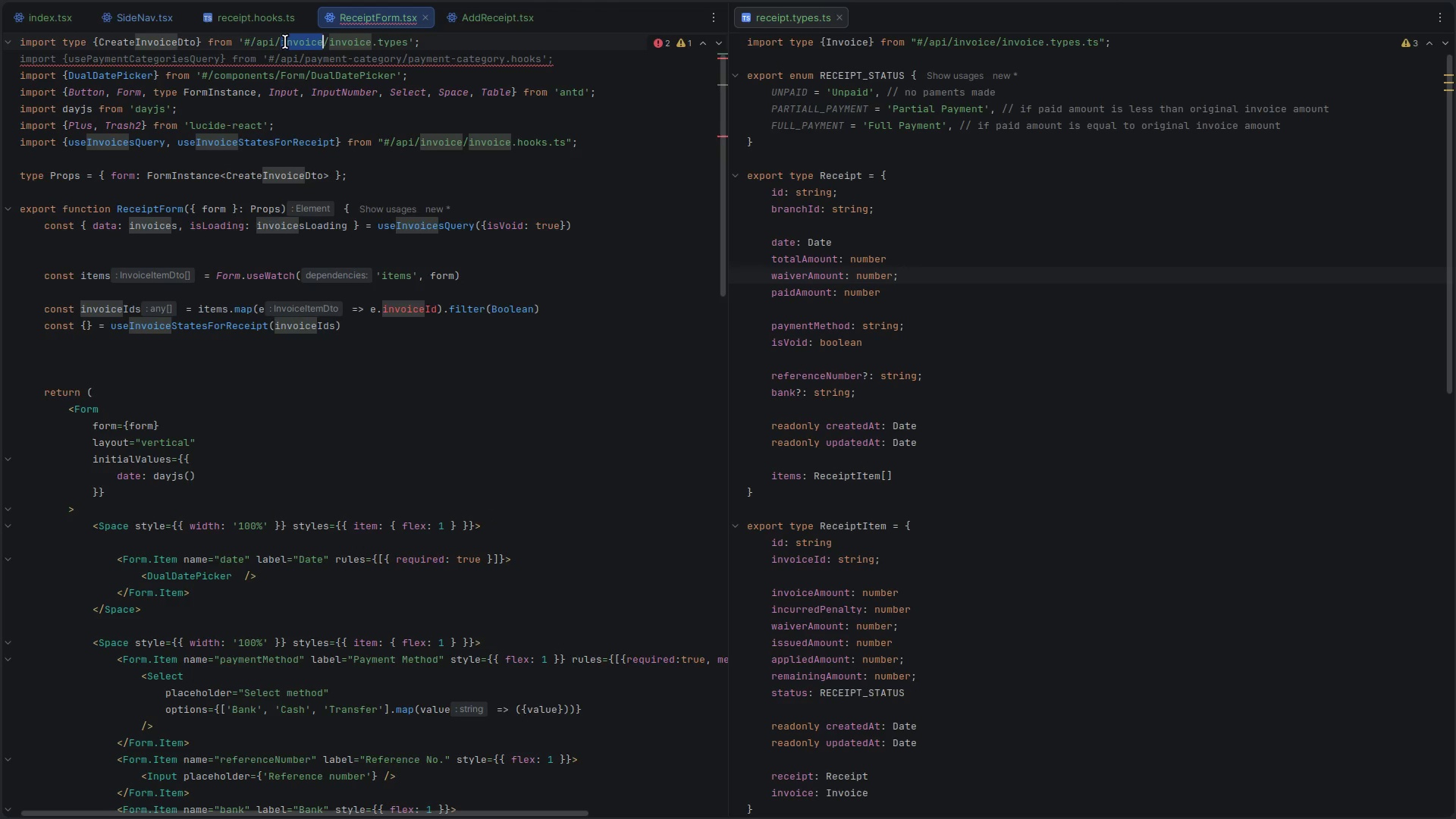 
hold_key(key=ControlLeft, duration=2.56)
 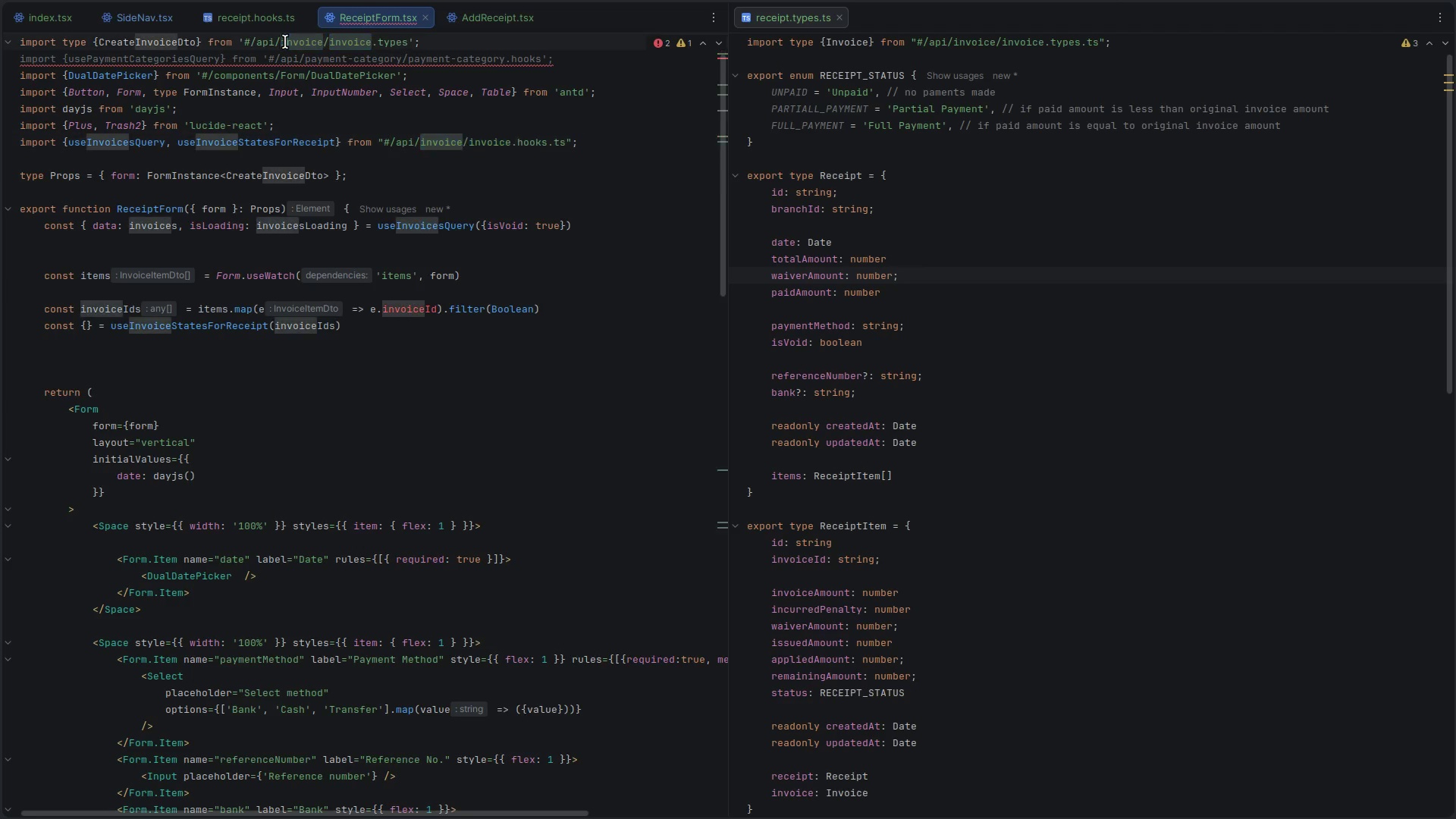 
hold_key(key=D, duration=0.56)
 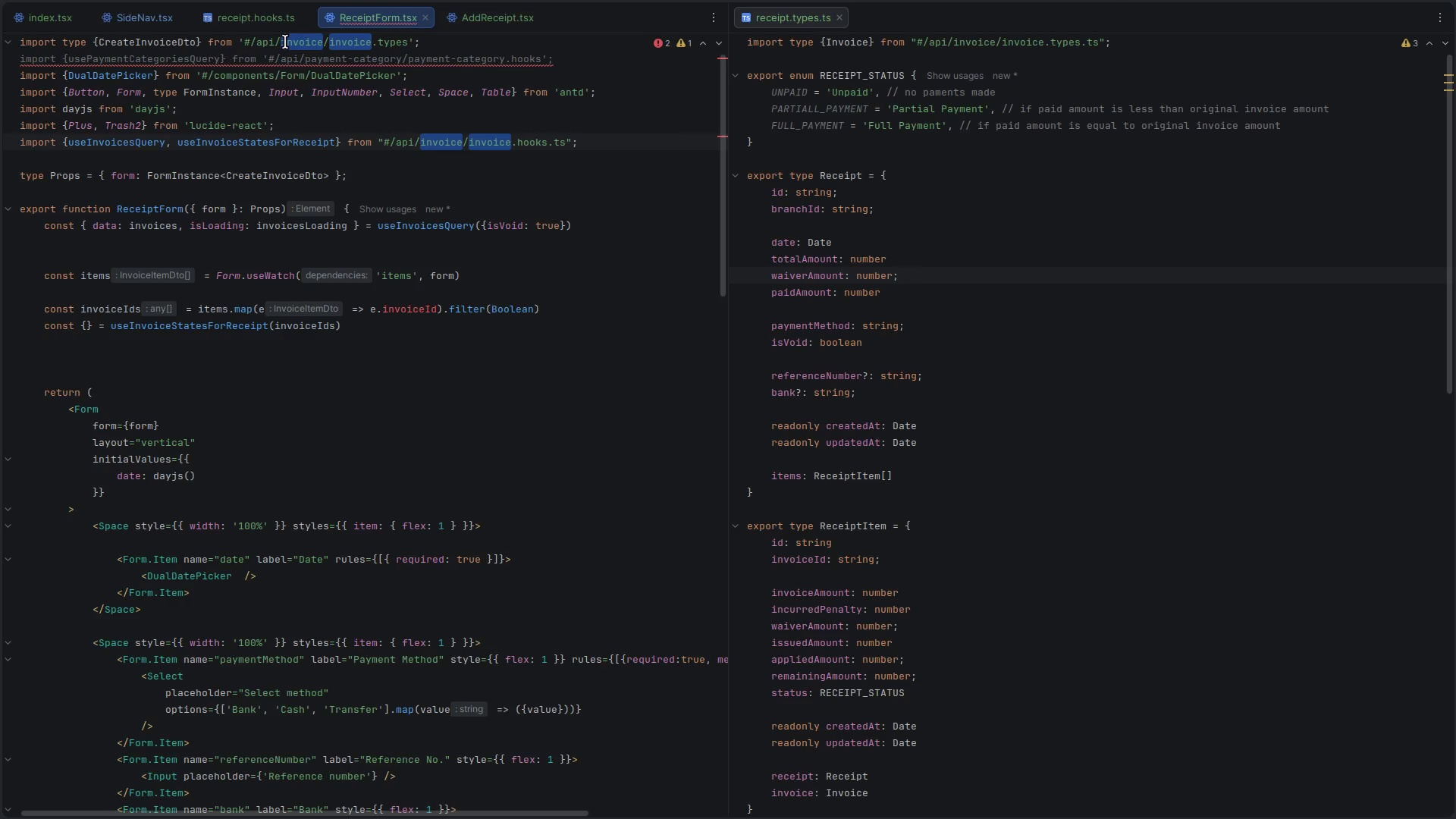 
double_click([285, 42])
 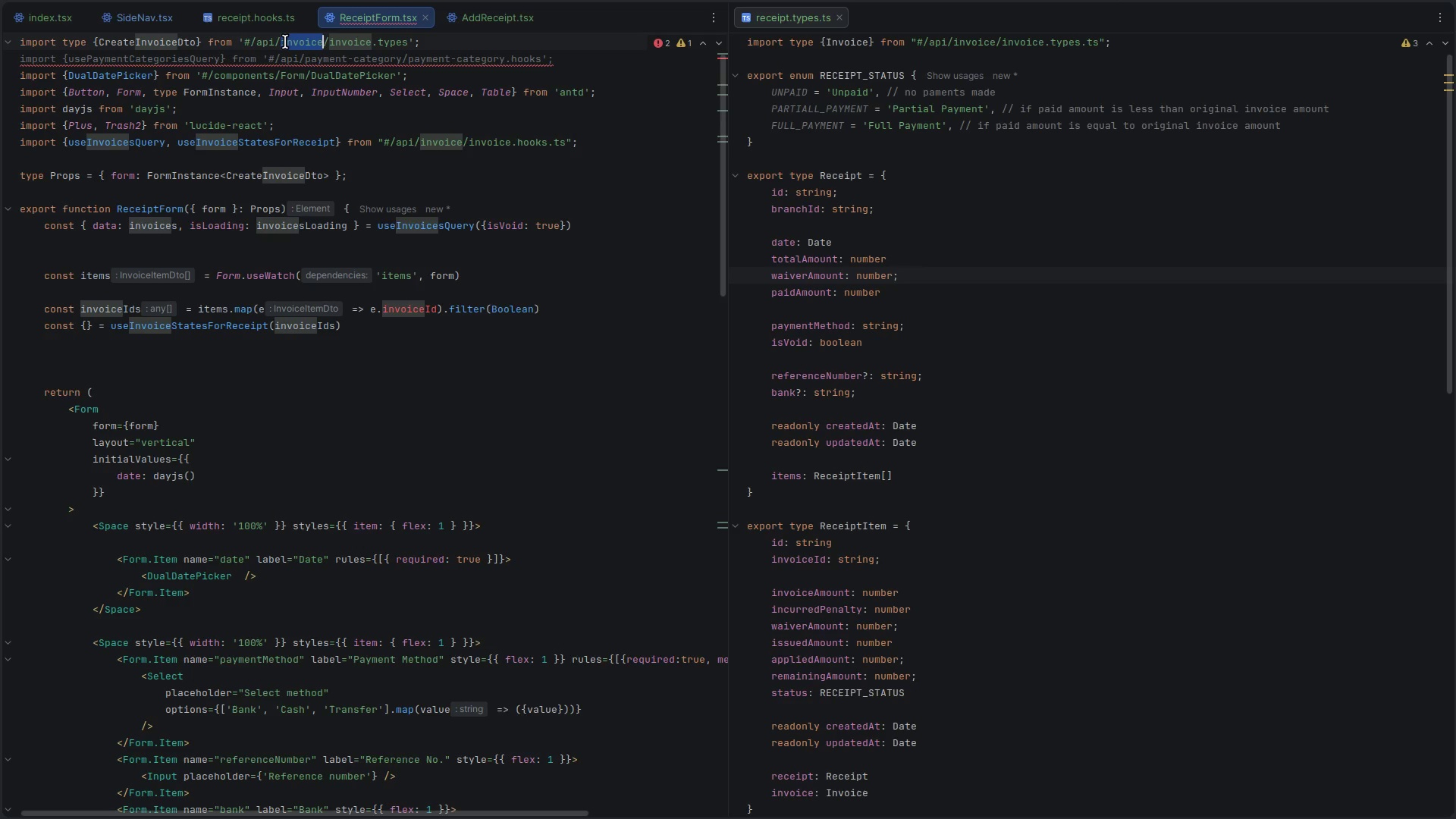 
key(Control+D)
 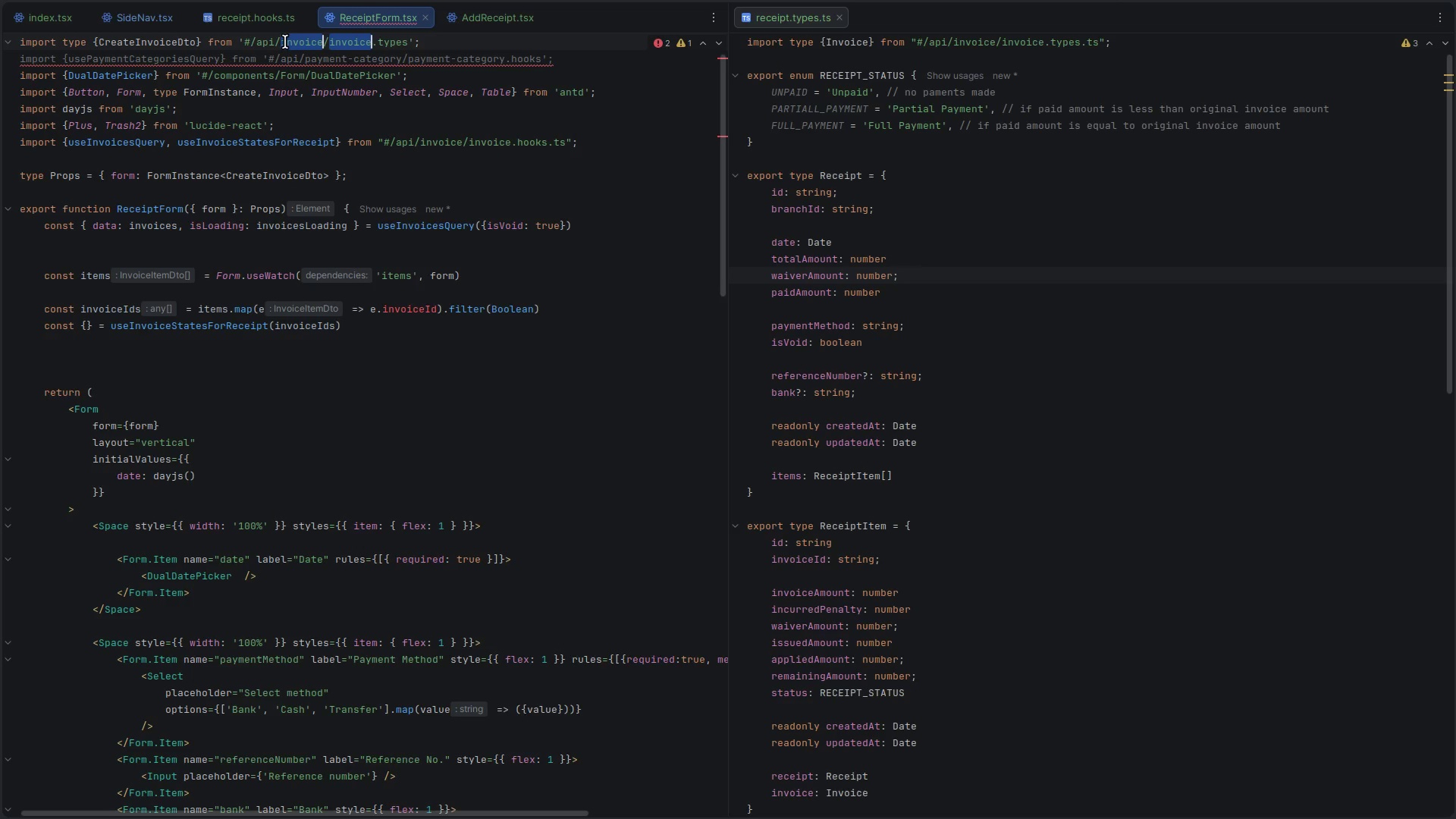 
type(e)
key(Backspace)
type(receipt)
 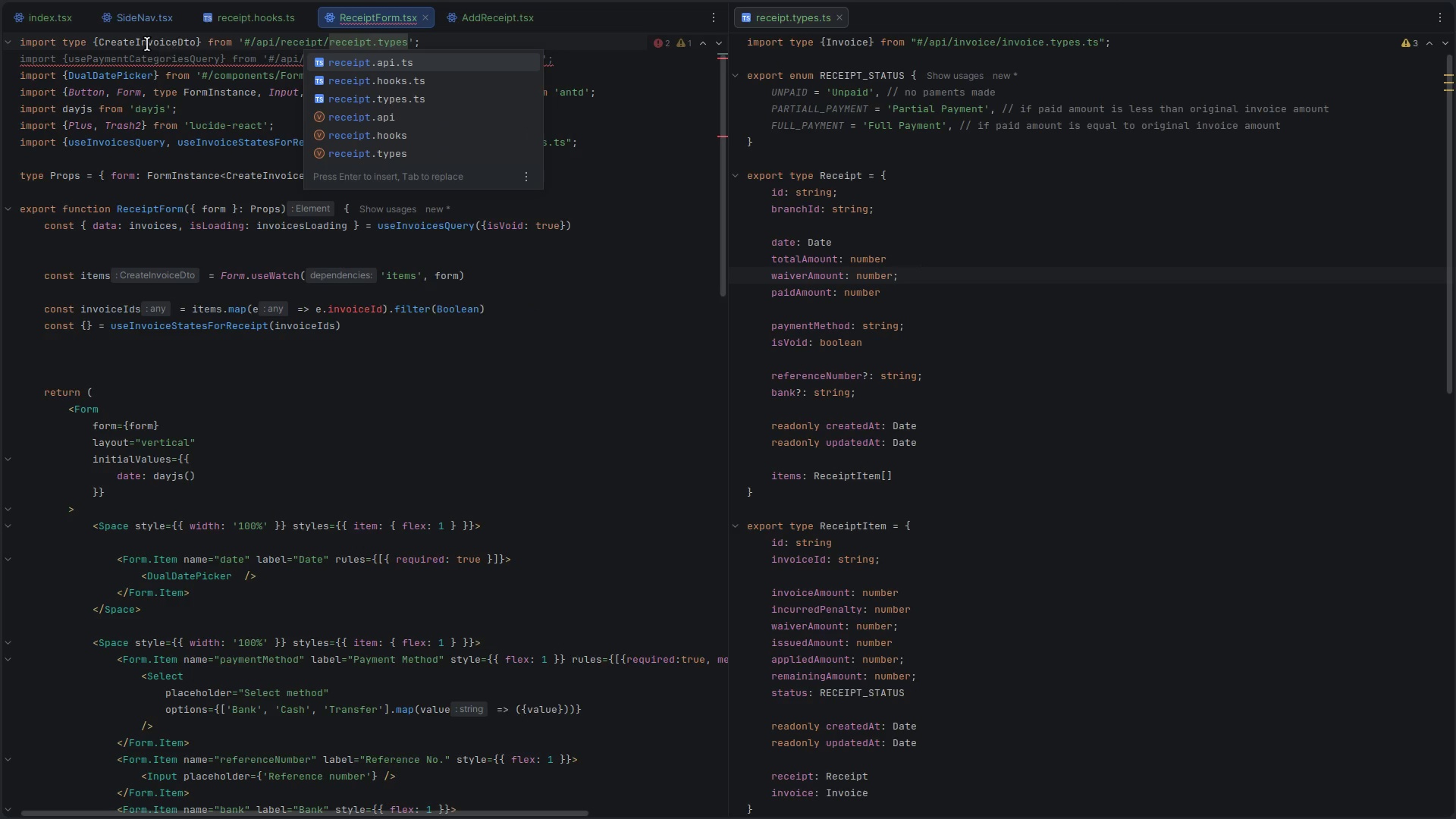 
double_click([141, 41])
 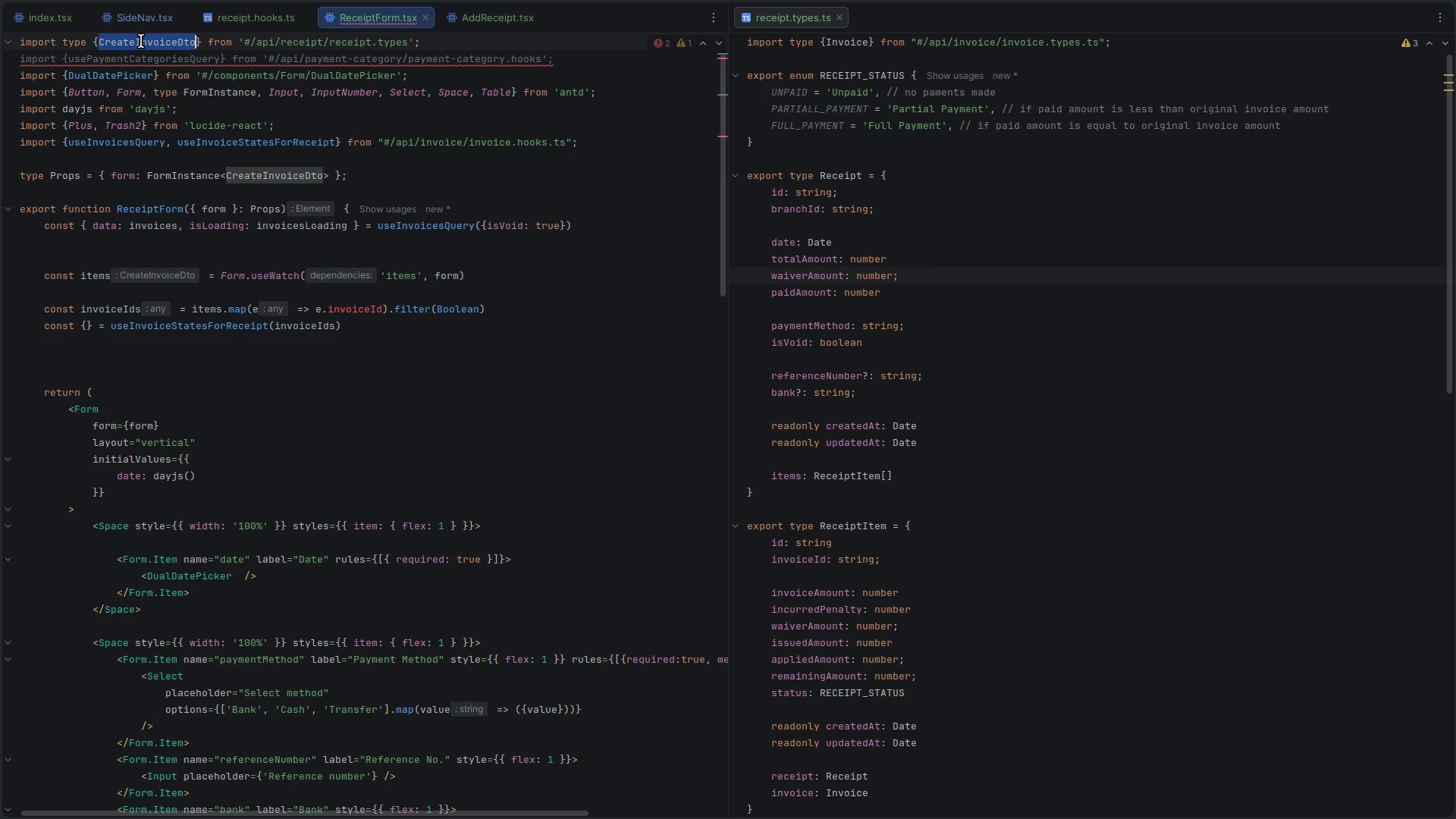 
key(Control+D)
 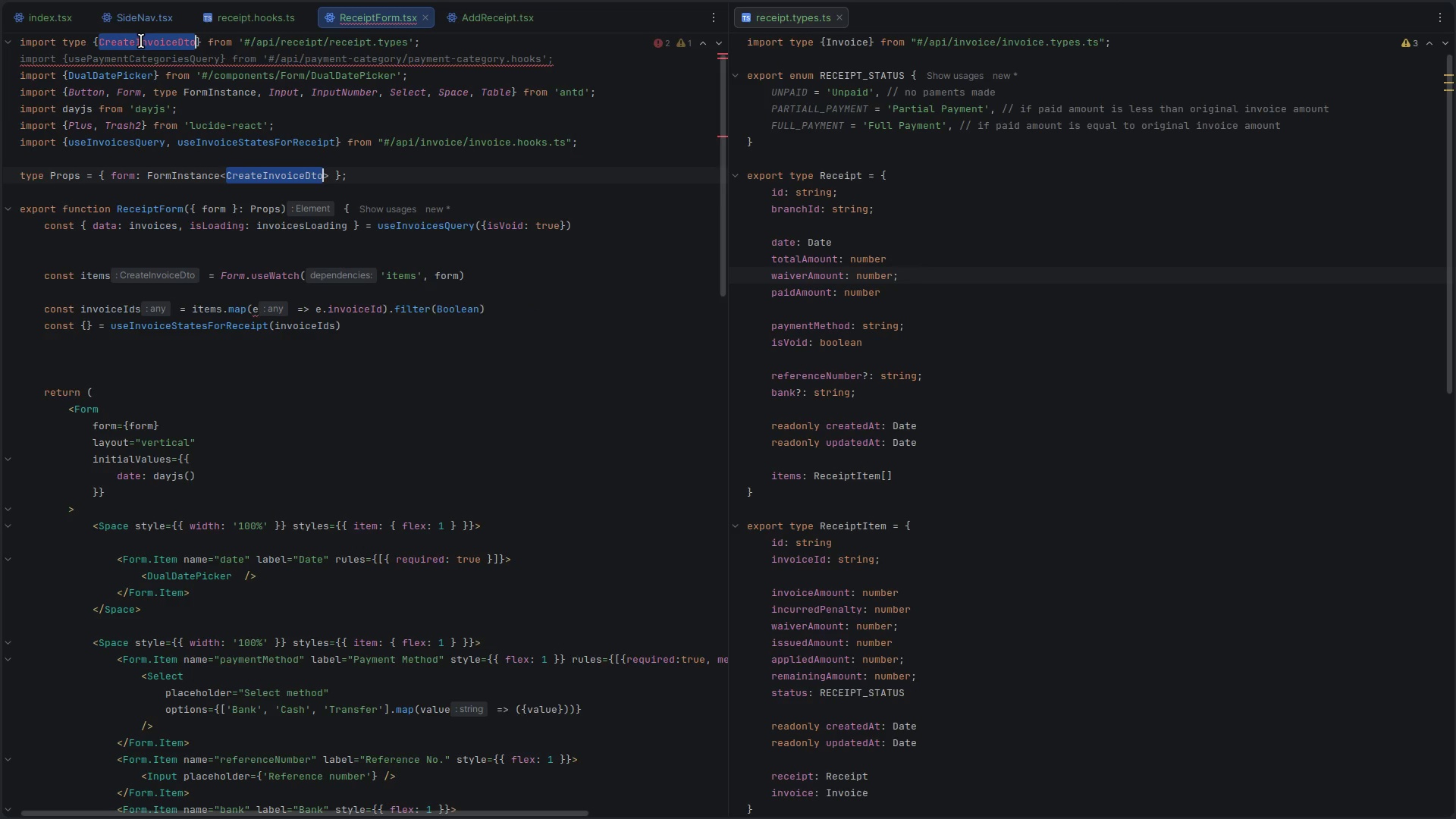 
key(ArrowRight)
 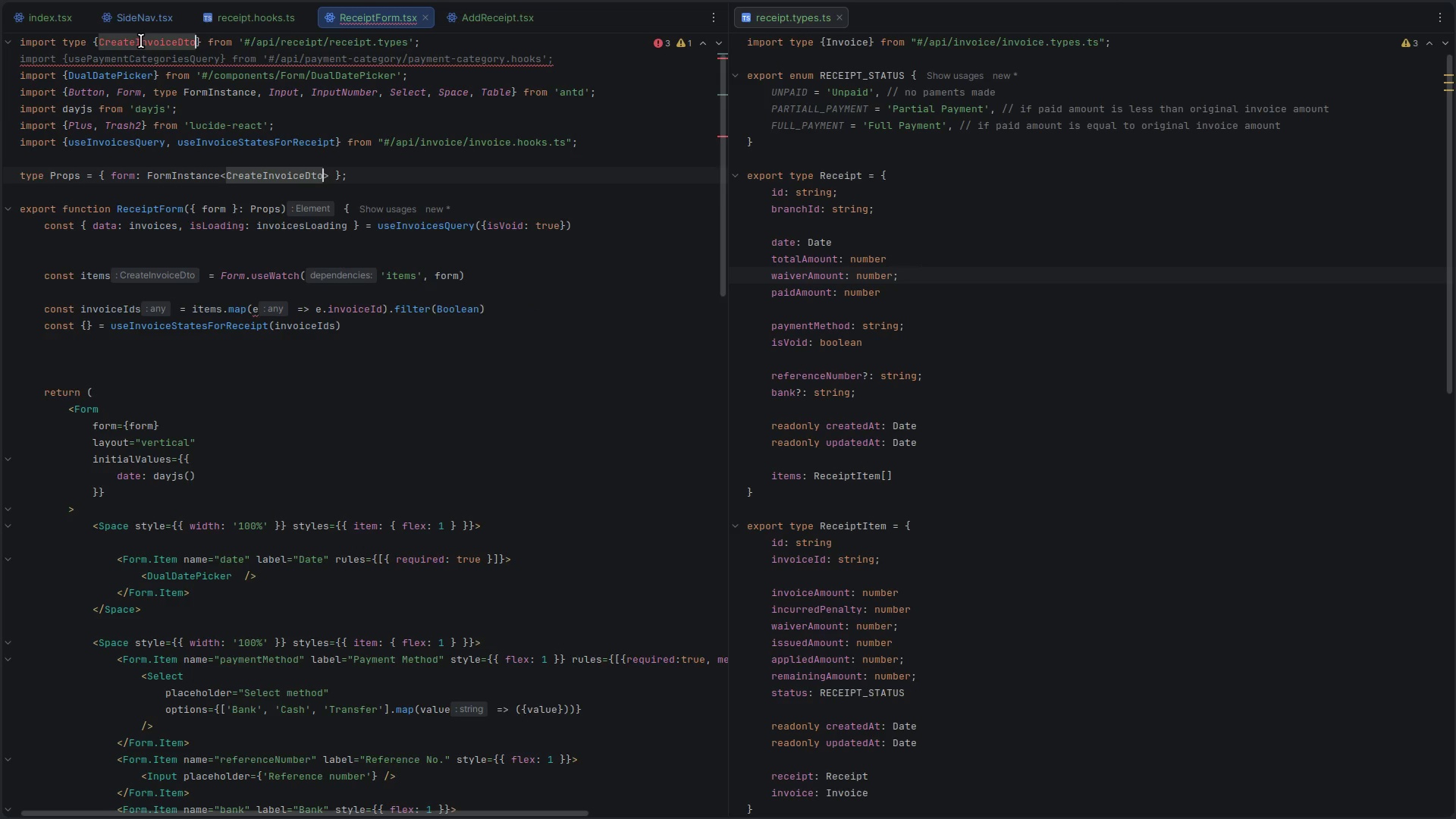 
key(ArrowLeft)
 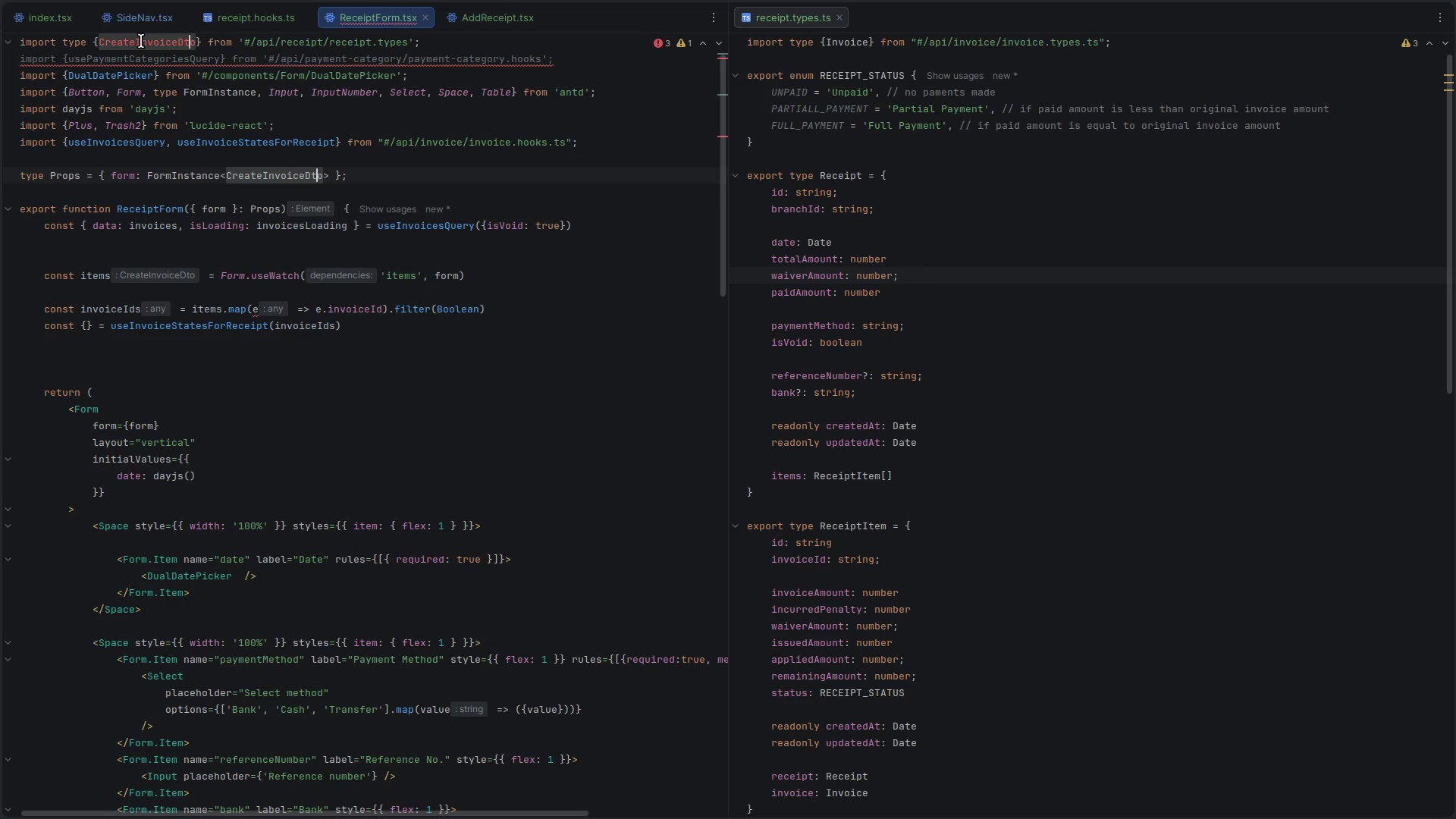 
key(ArrowLeft)
 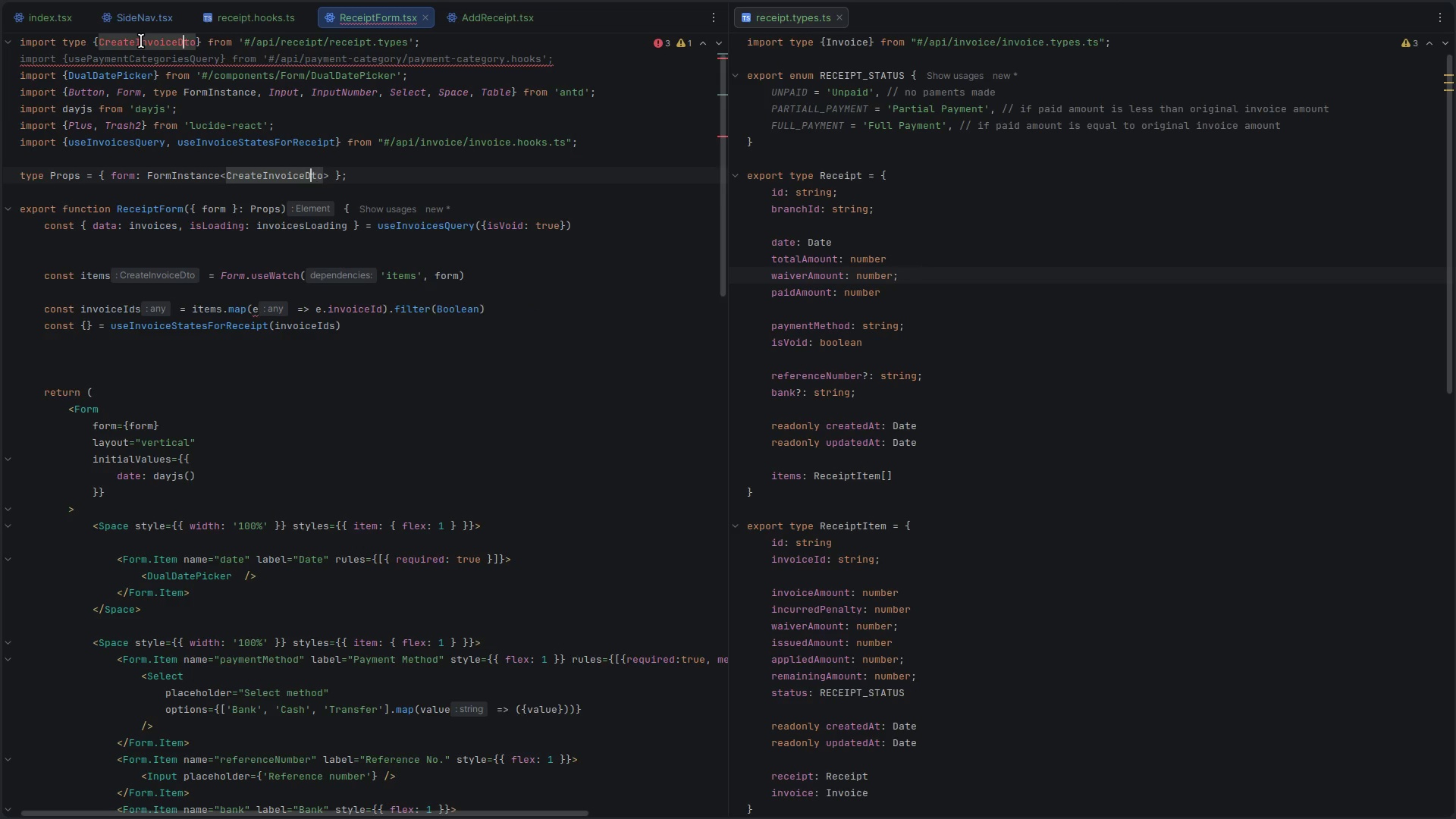 
key(ArrowLeft)
 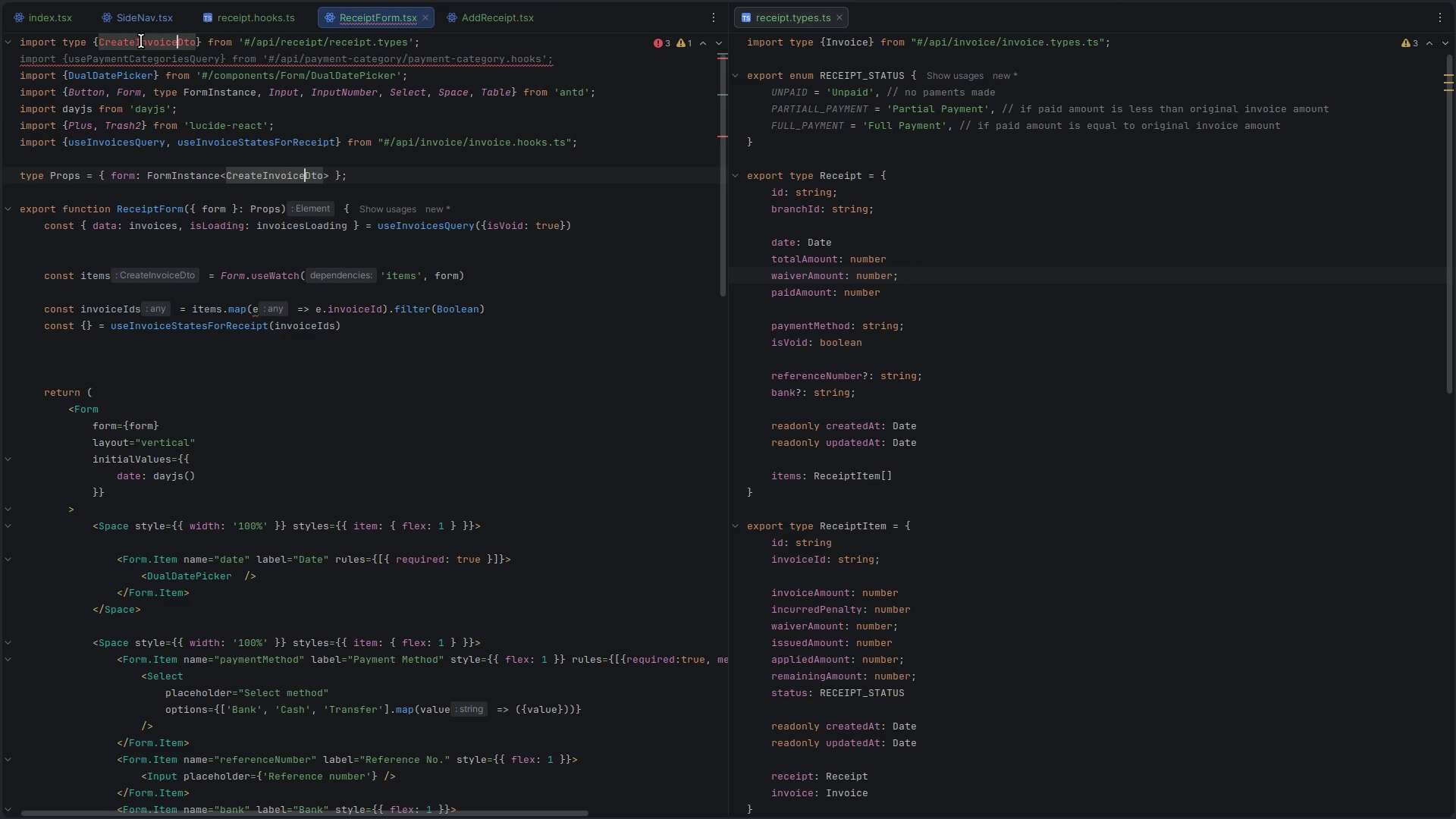 
key(Backspace)
key(Backspace)
key(Backspace)
key(Backspace)
key(Backspace)
key(Backspace)
key(Backspace)
type(Recep)
key(Backspace)
type(ipt)
 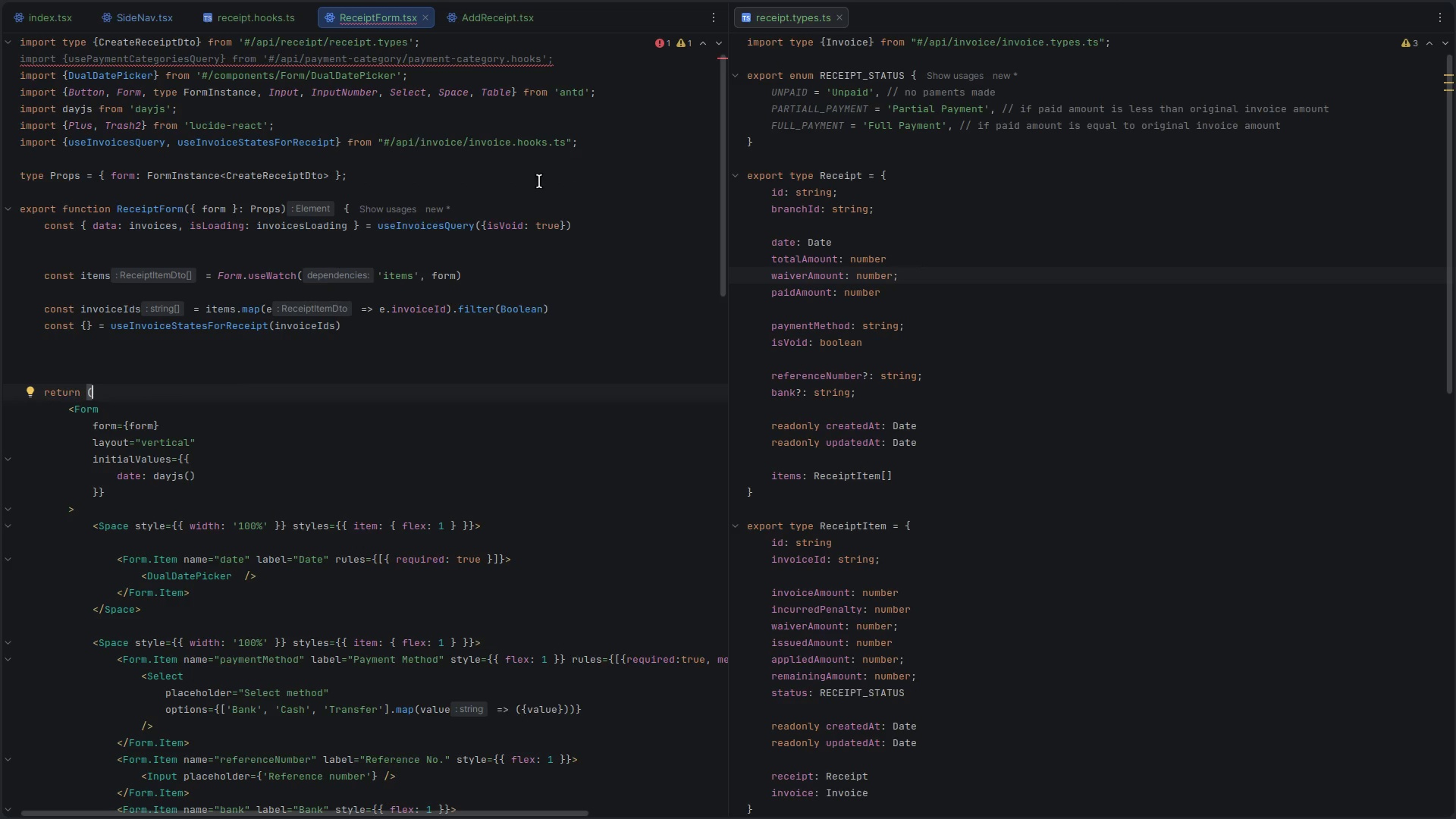 
double_click([569, 62])
 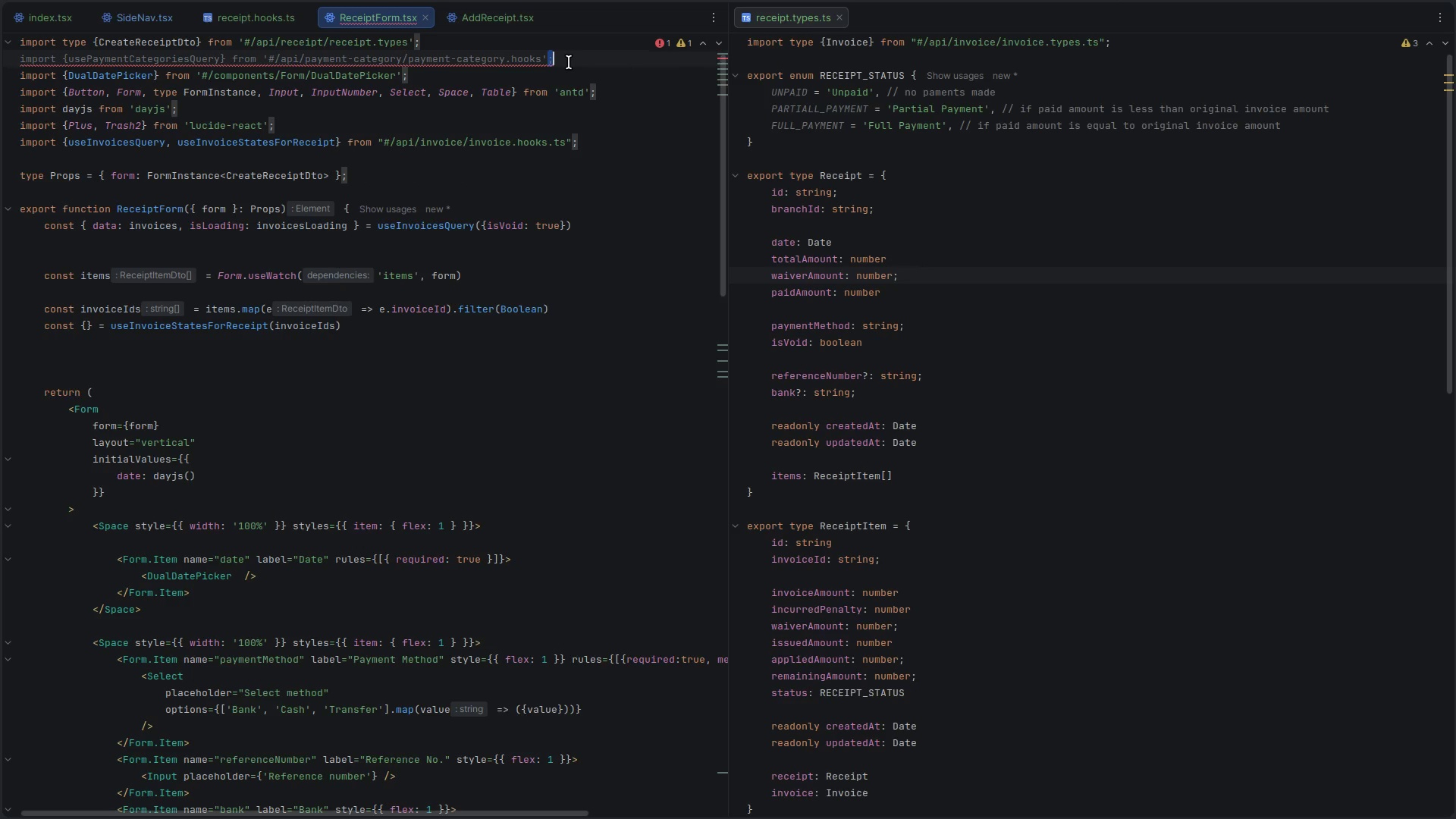 
key(Control+X)
 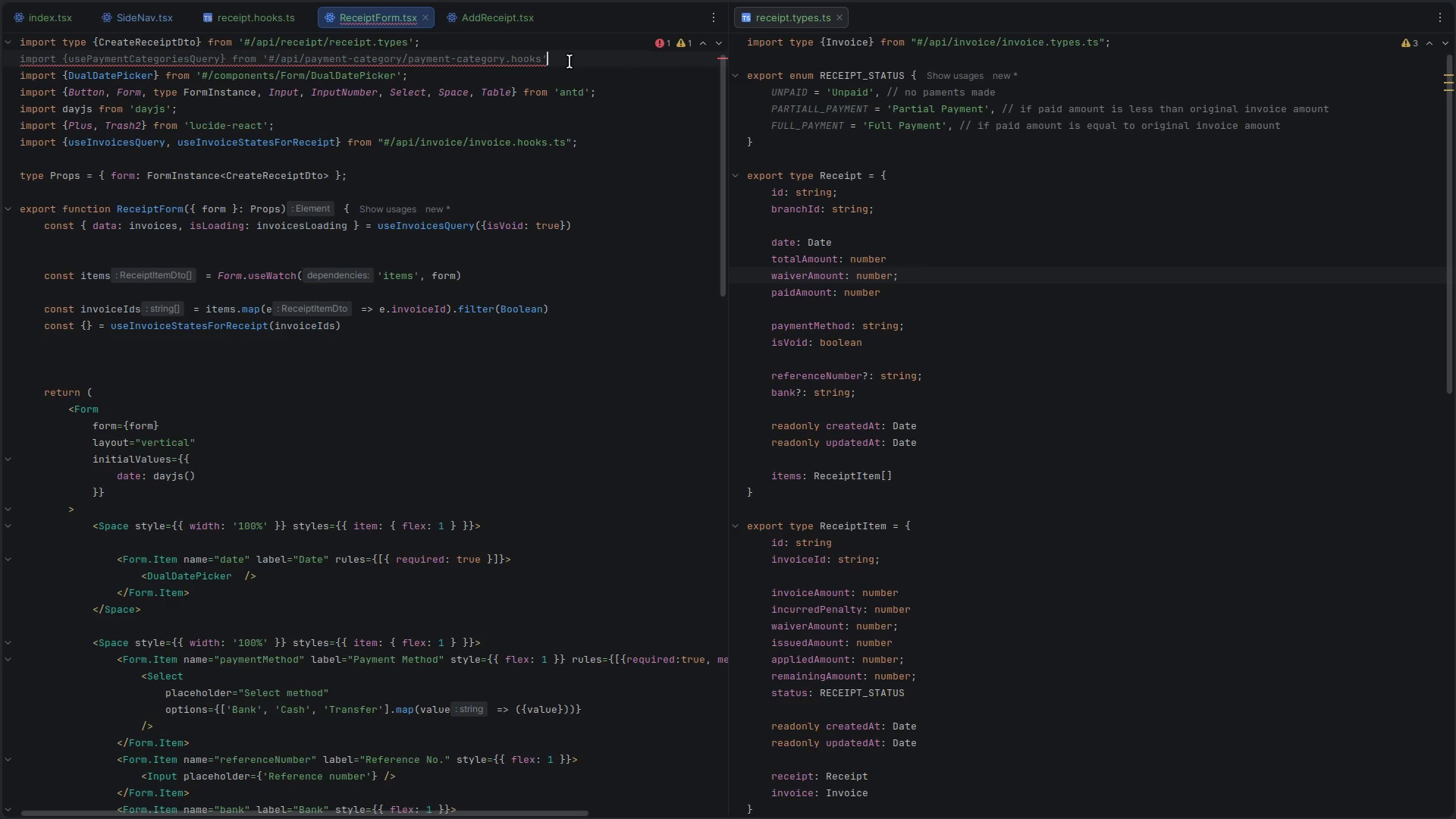 
key(Control+X)
 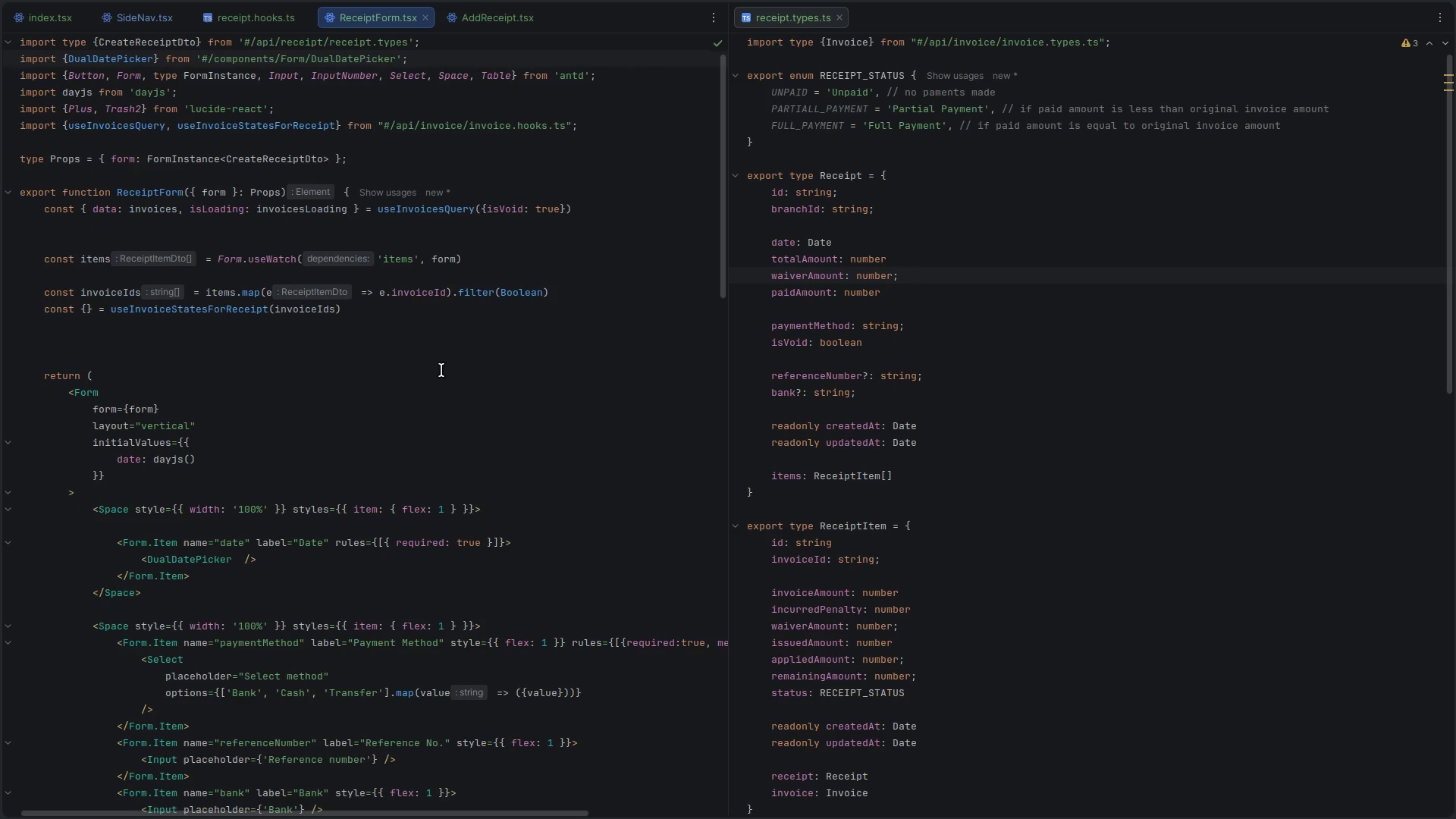 
key(Control+S)
 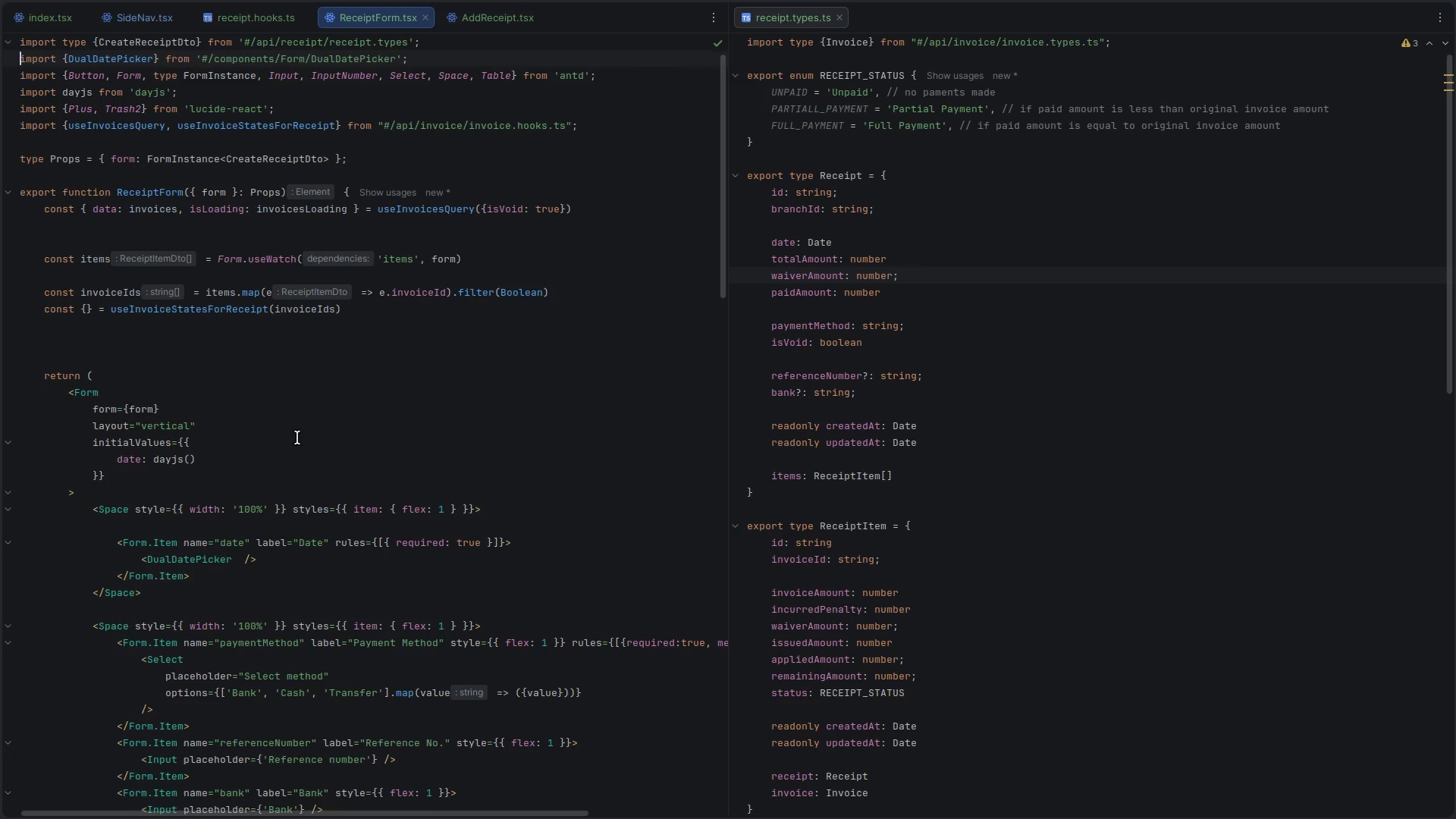 
left_click([332, 234])
 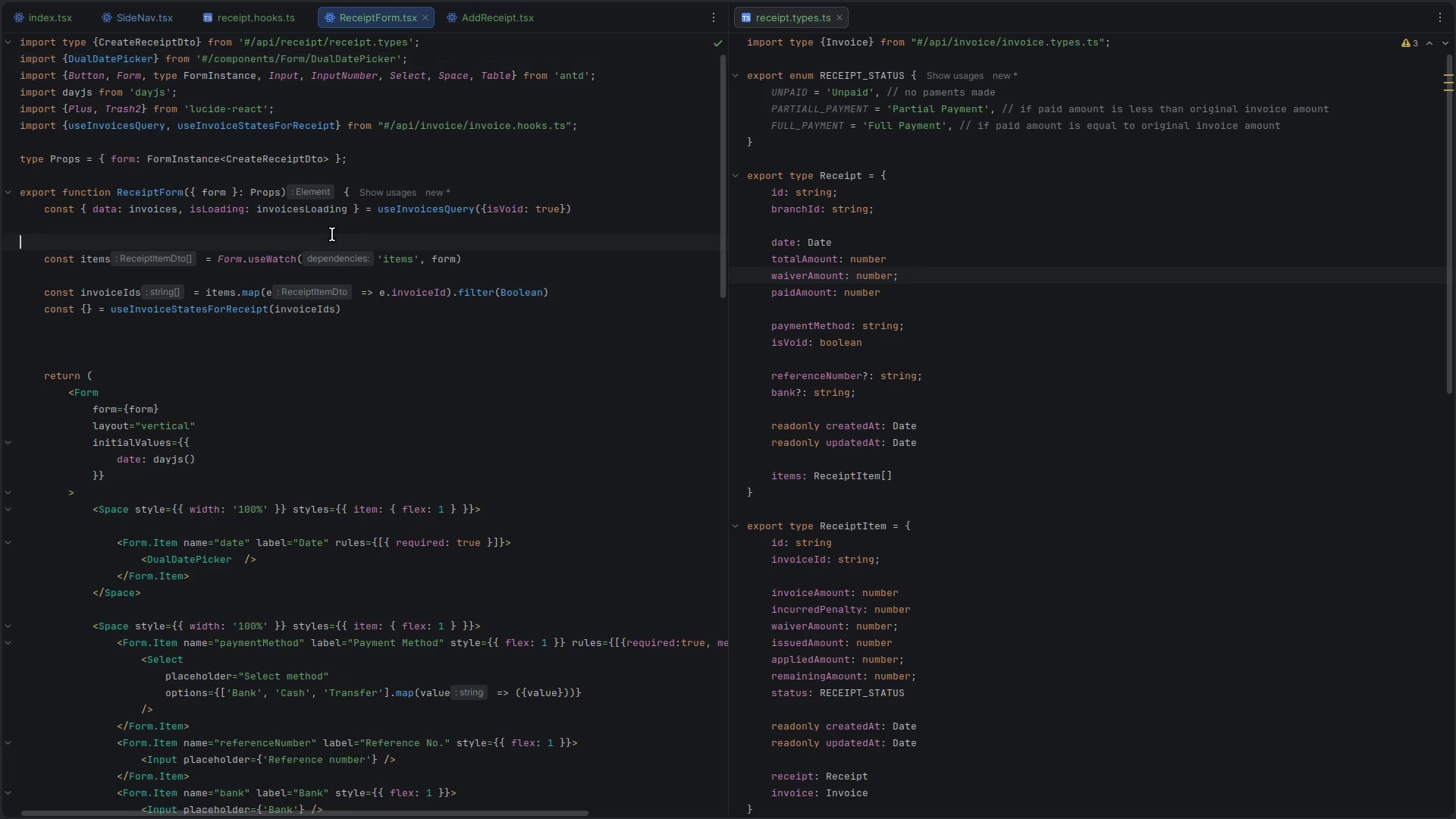 
key(Control+X)
 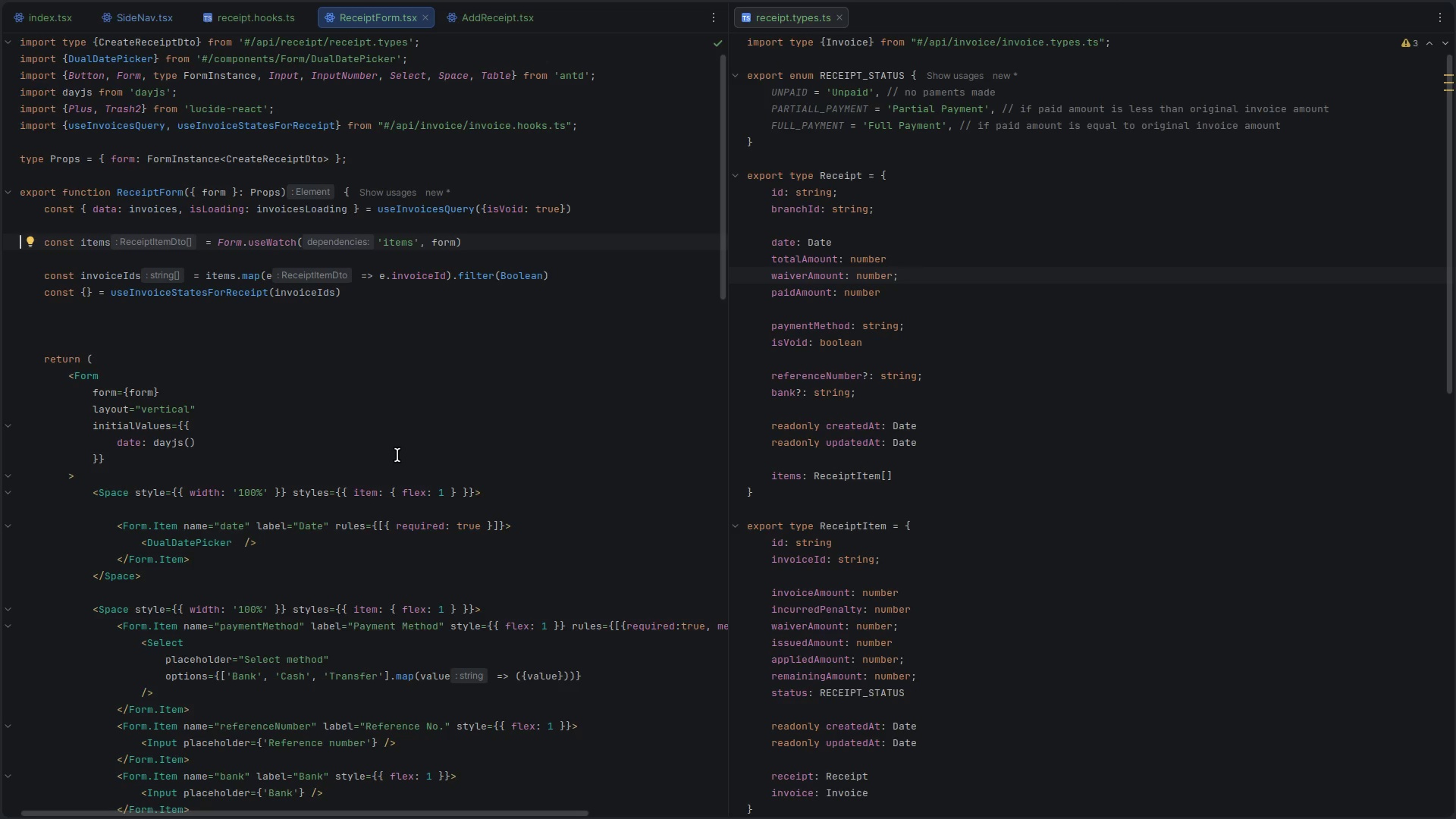 
wait(62.17)
 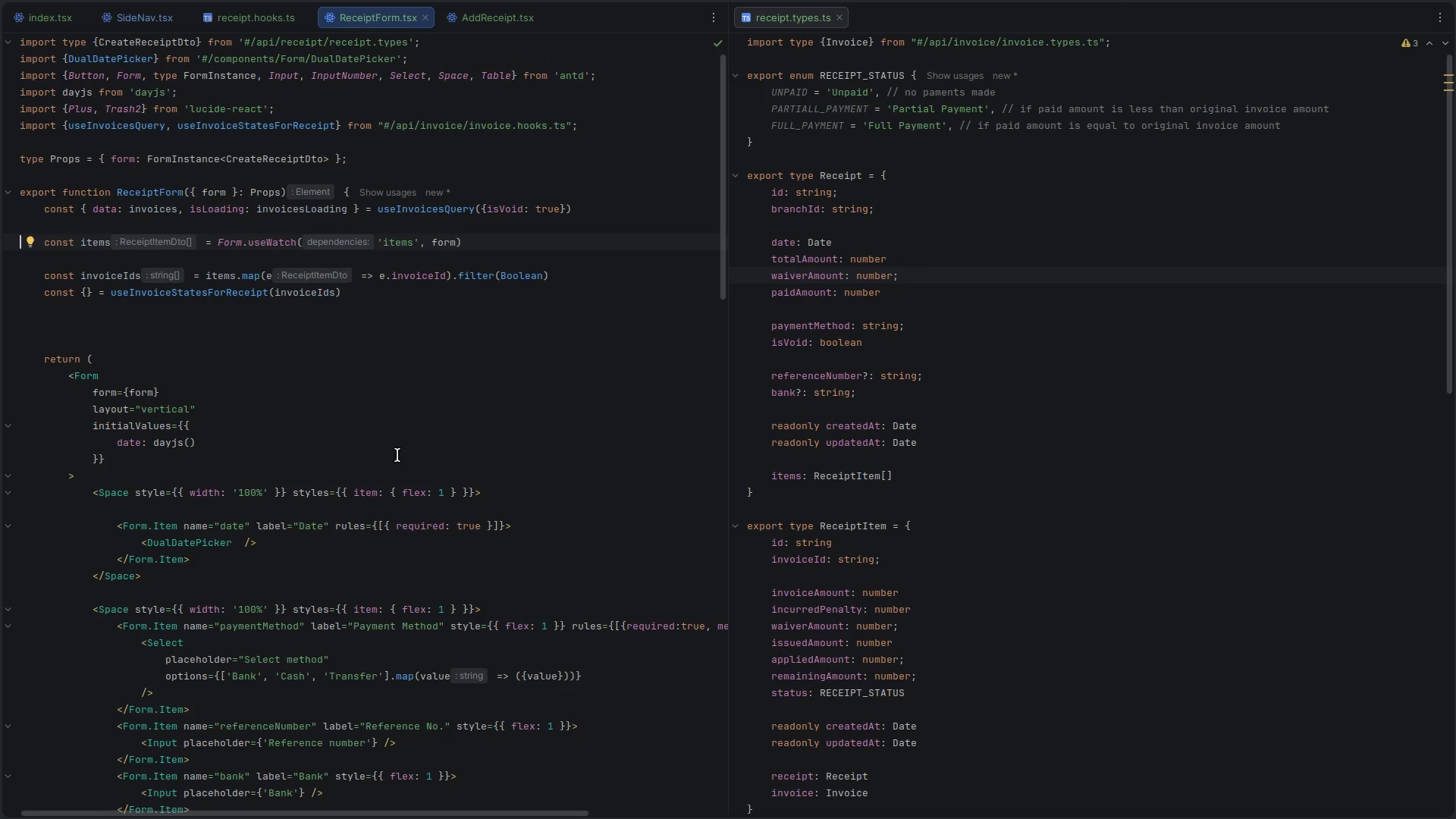 
scroll: coordinate [437, 480], scroll_direction: down, amount: 18.0
 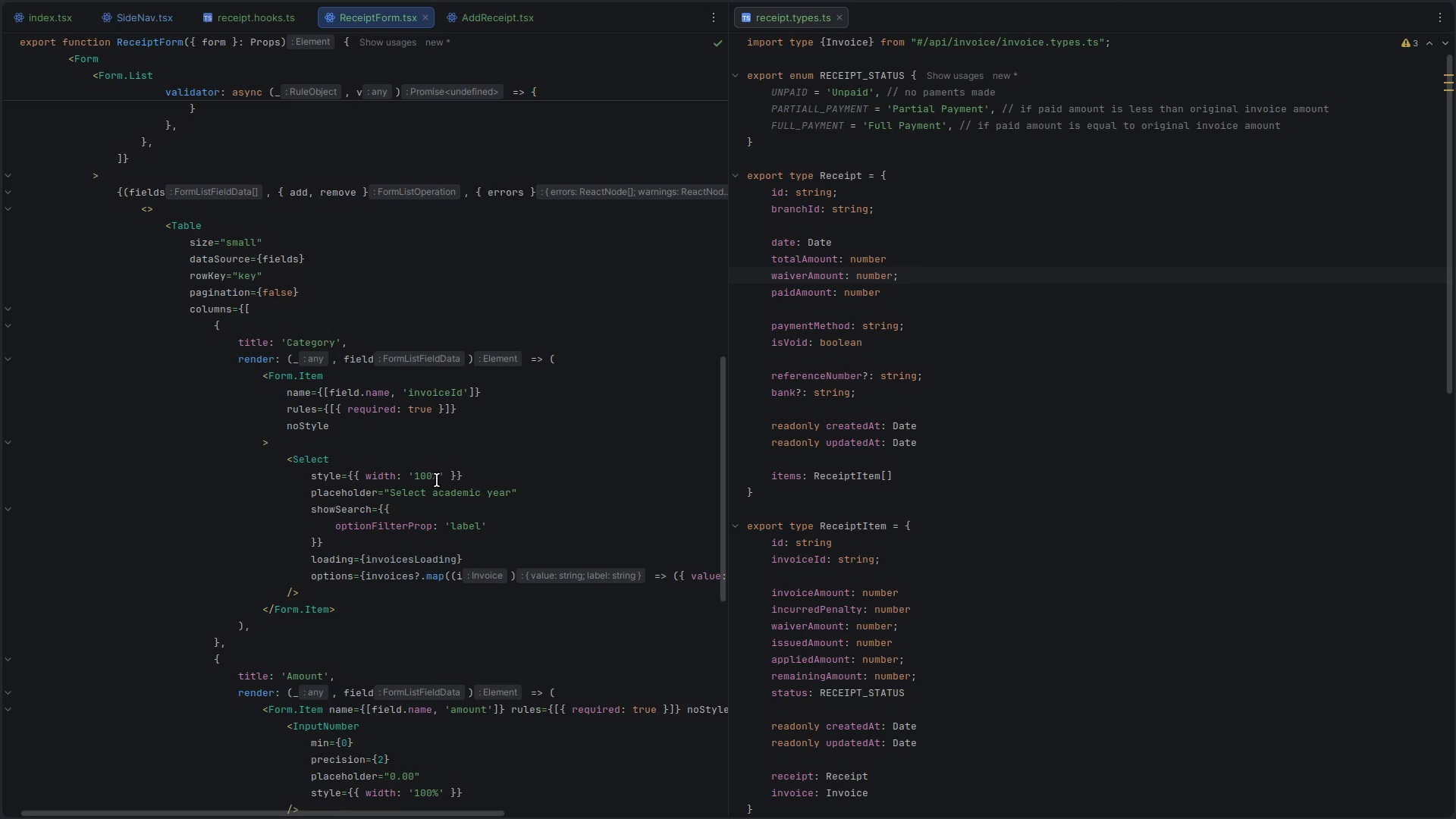 
wait(7.47)
 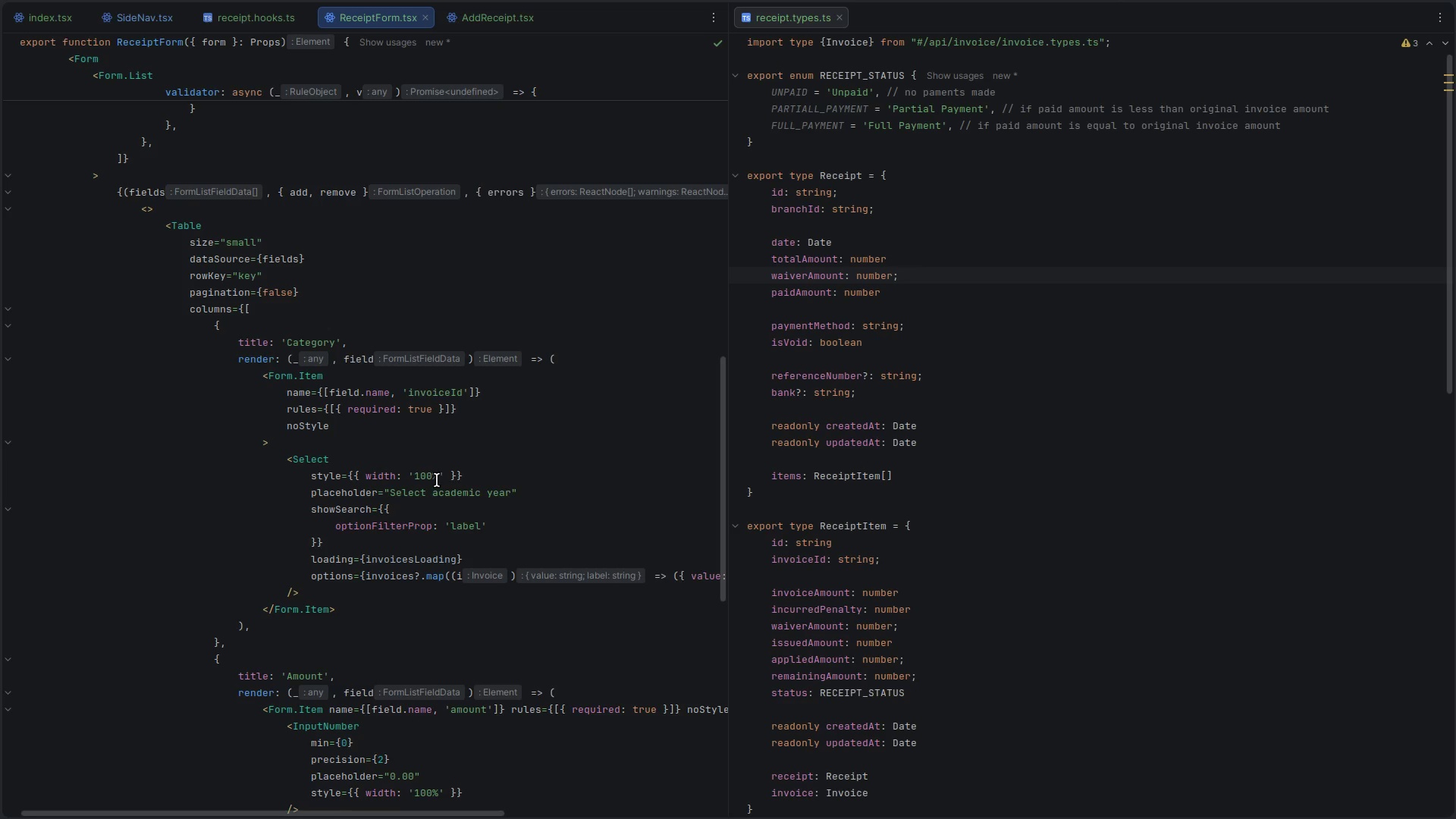 
scroll: coordinate [437, 480], scroll_direction: down, amount: 3.0
 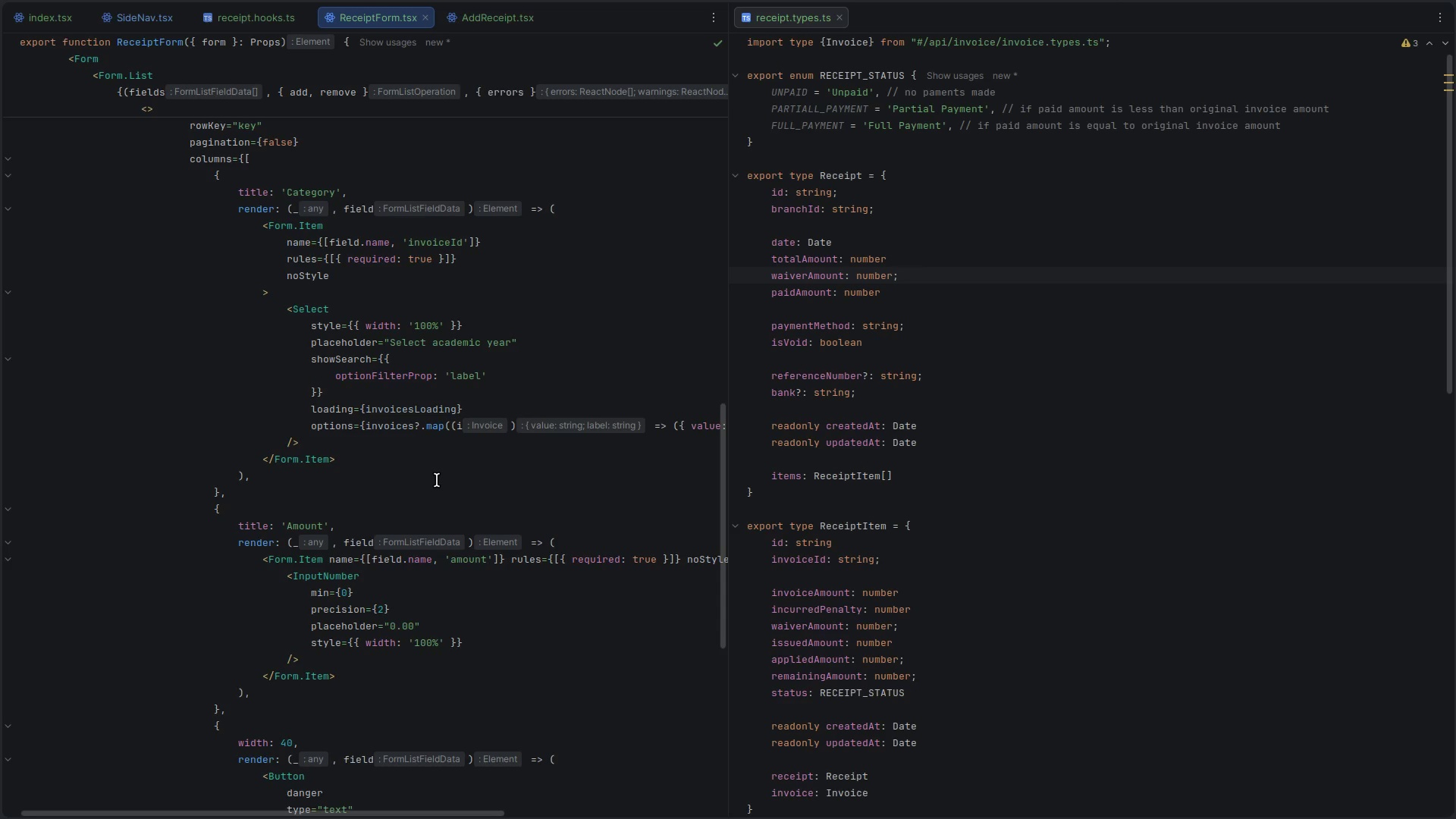 
wait(40.52)
 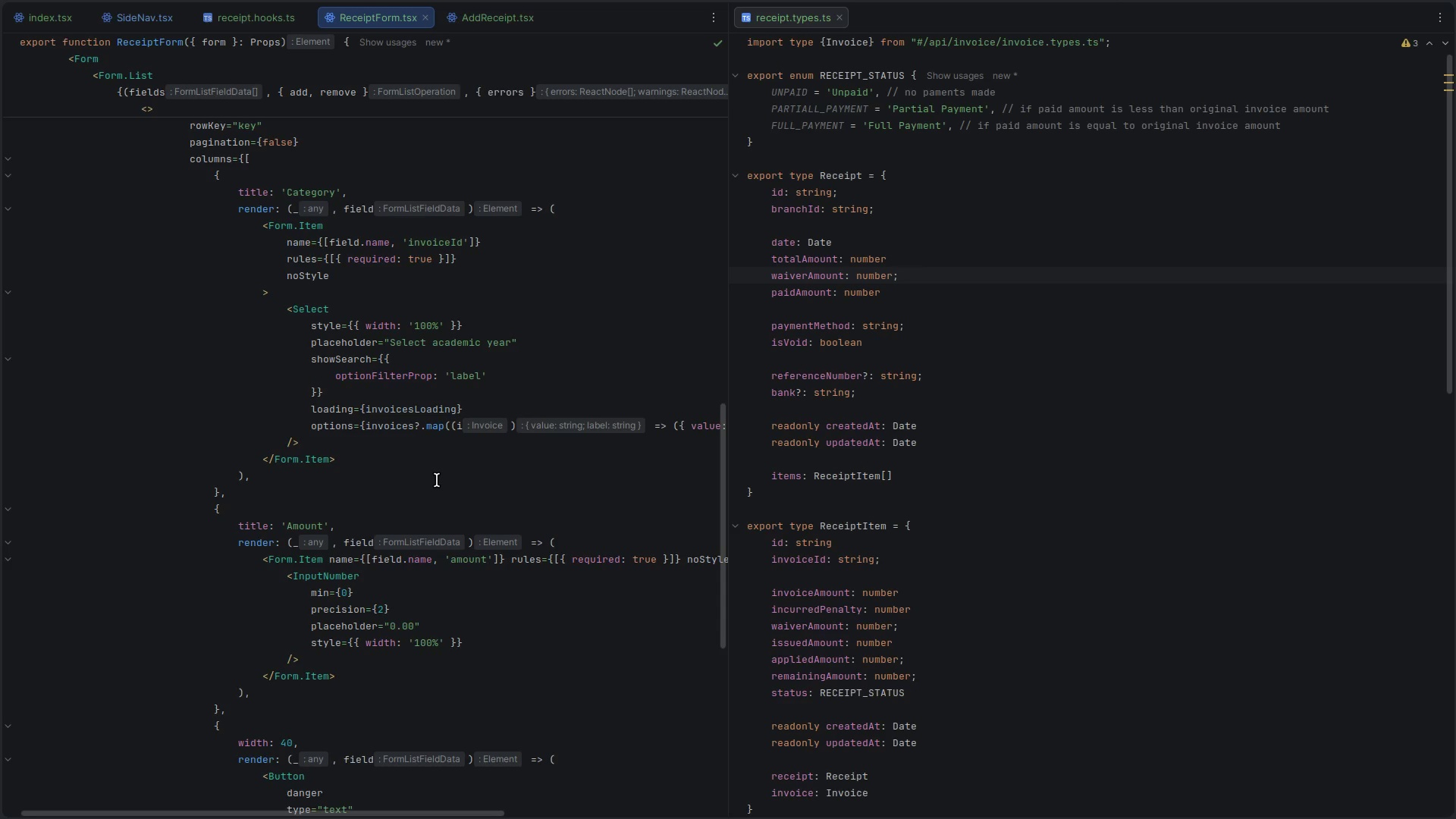 
key(Alt+AltLeft)
 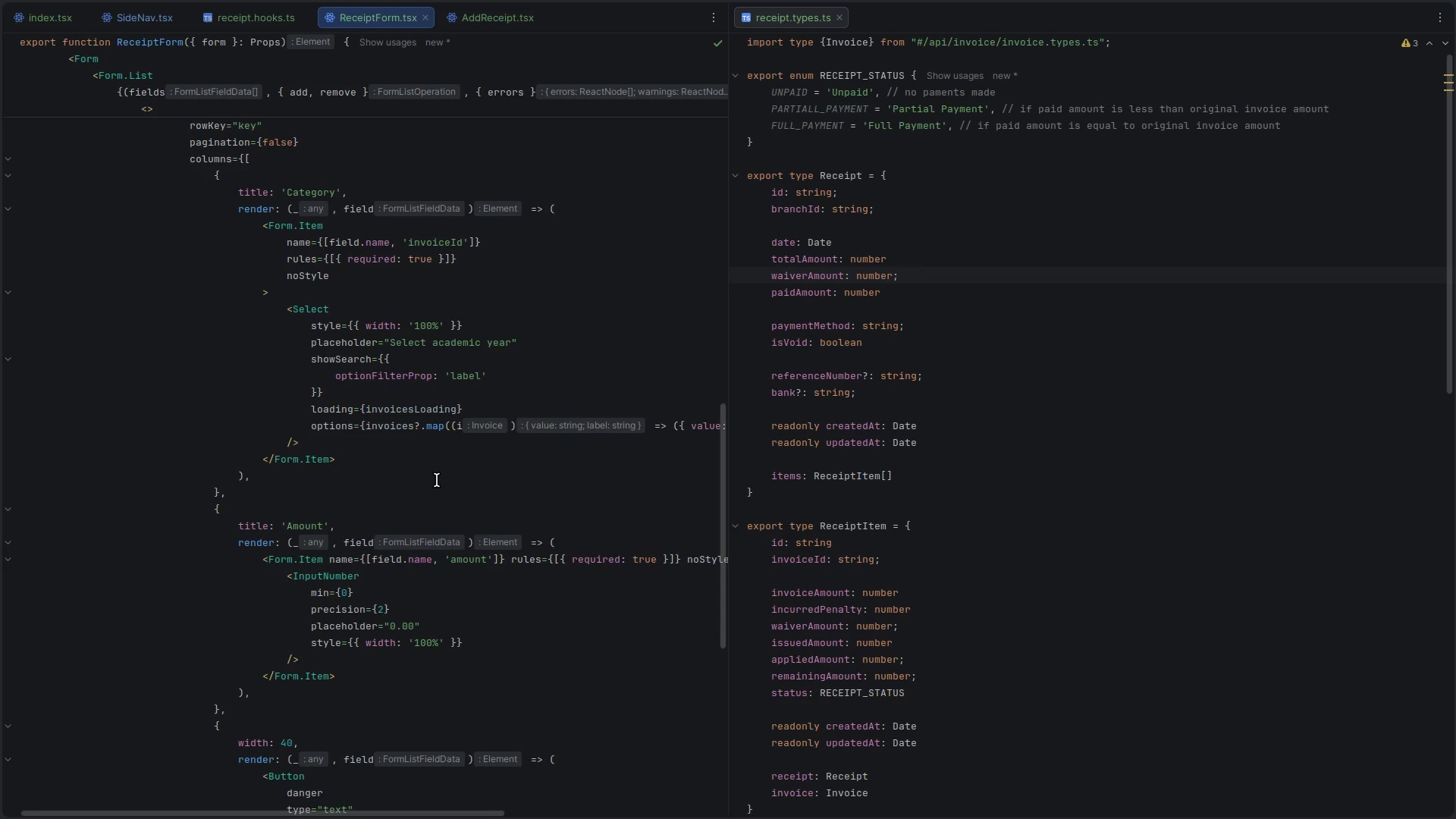 
key(Alt+Tab)